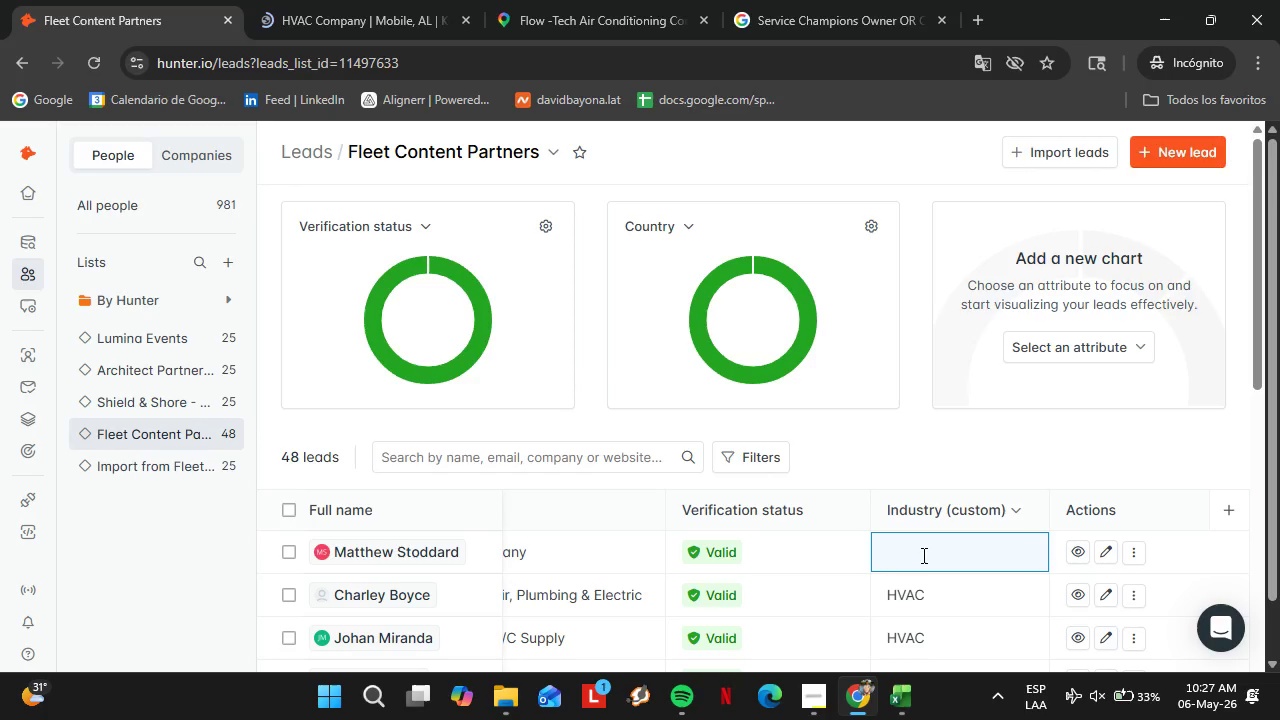 
type(HVAC)
 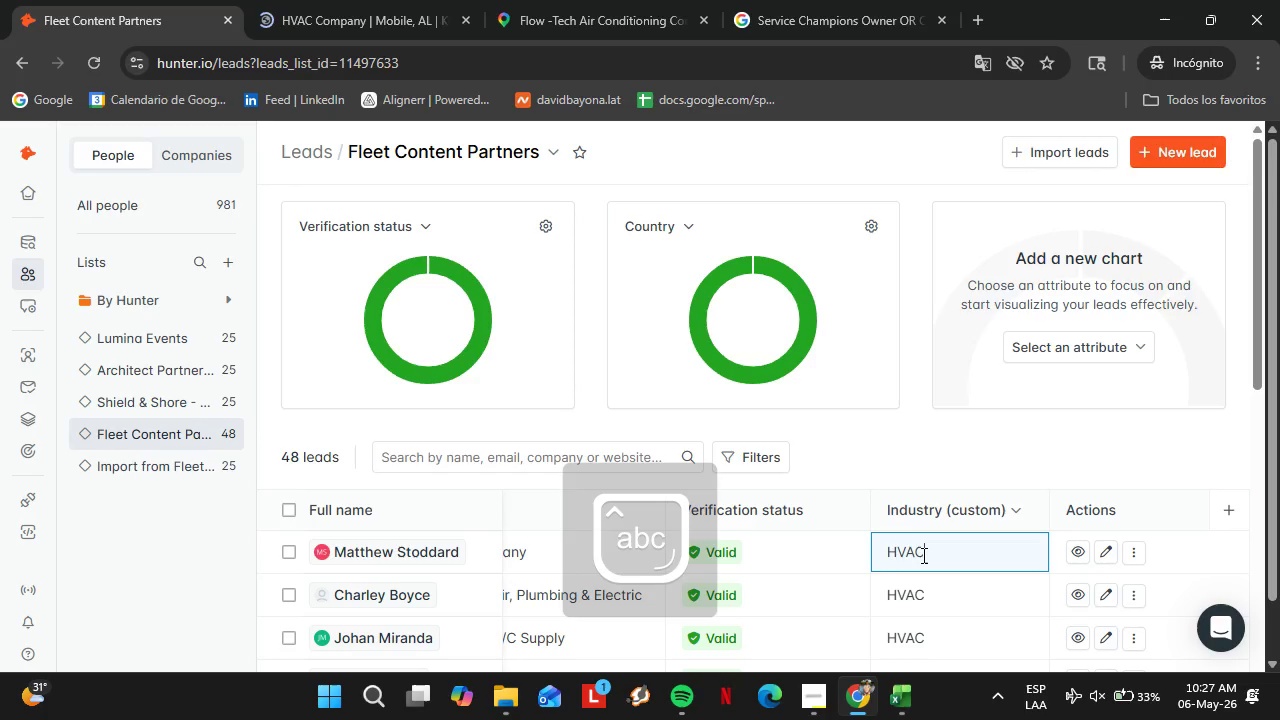 
key(Enter)
 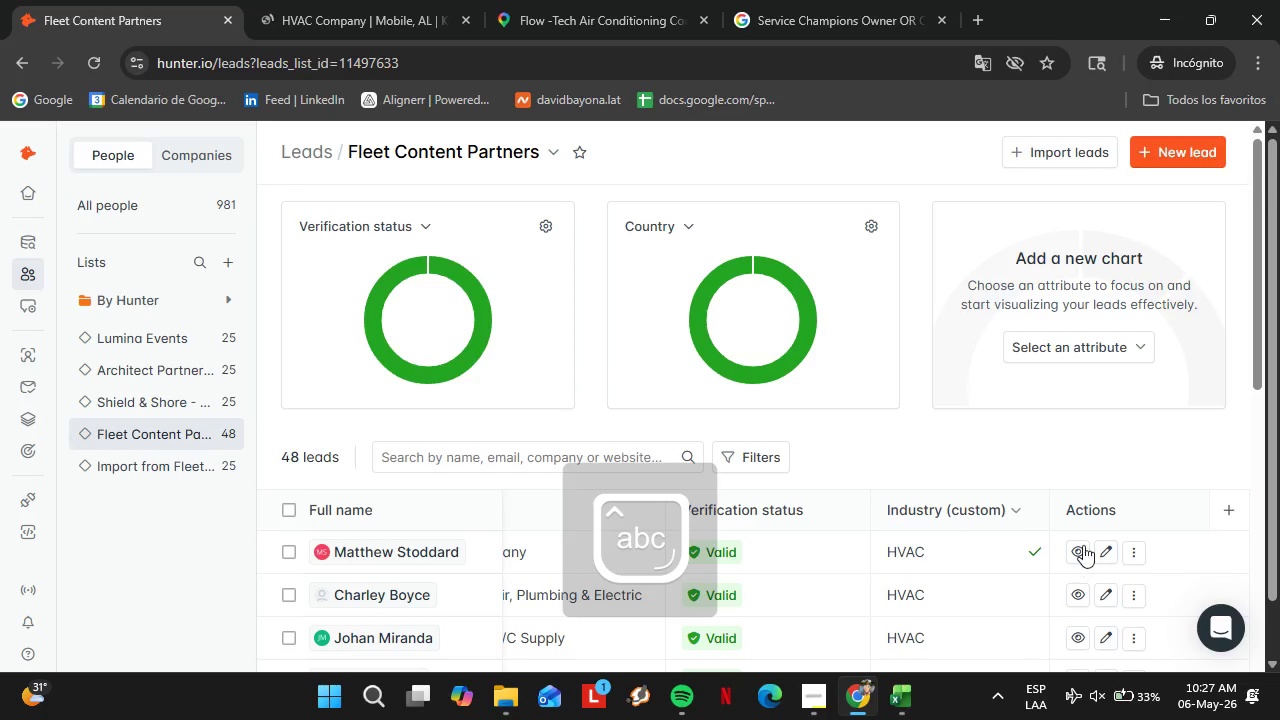 
scroll: coordinate [872, 508], scroll_direction: down, amount: 13.0
 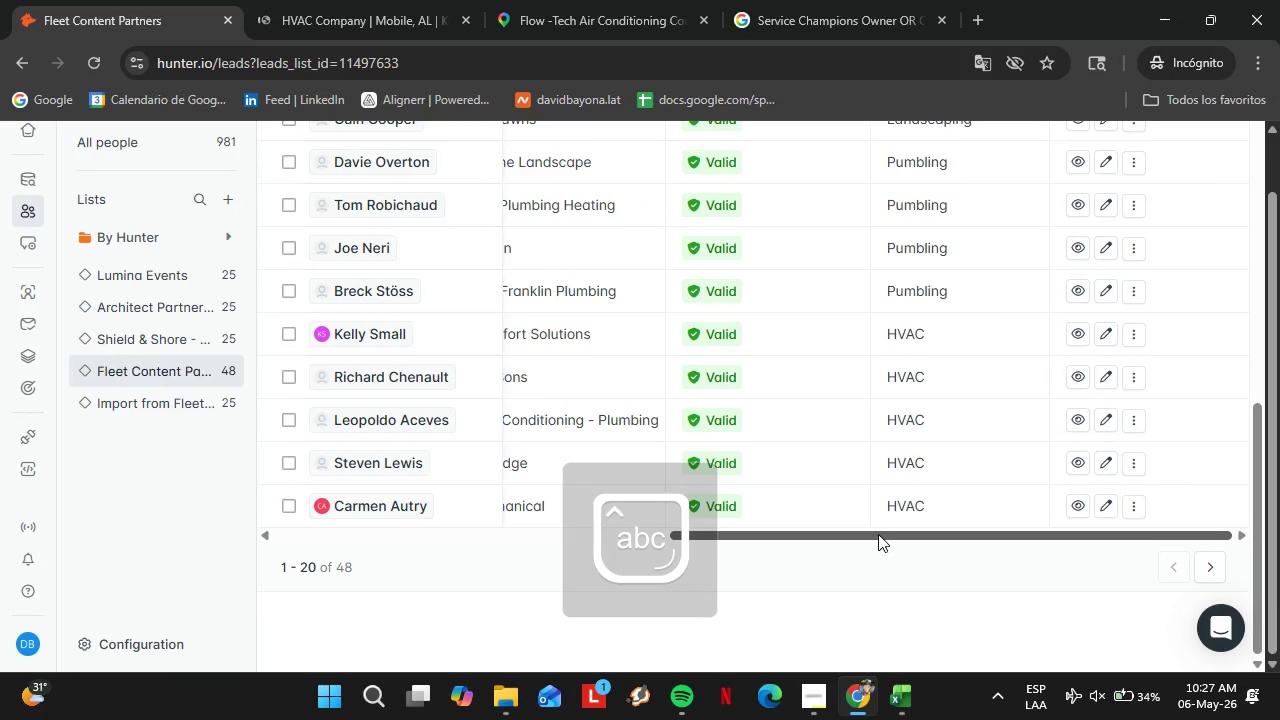 
left_click_drag(start_coordinate=[878, 534], to_coordinate=[388, 533])
 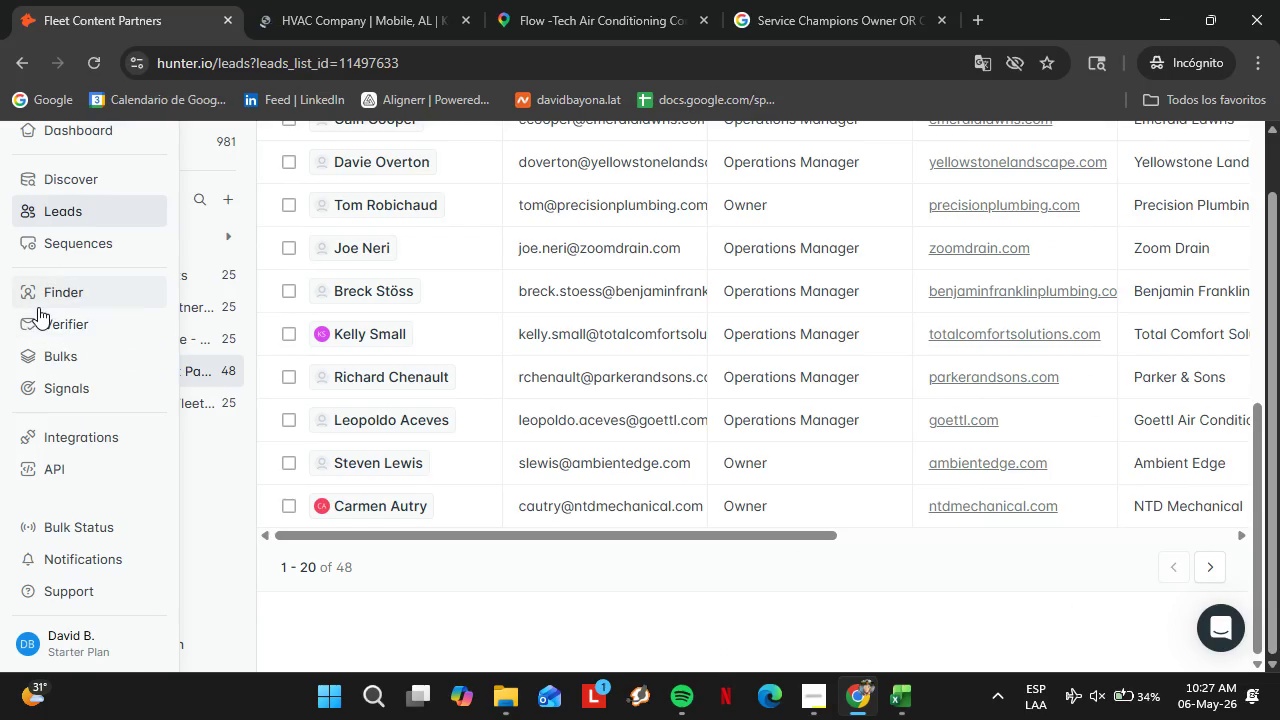 
left_click([38, 307])
 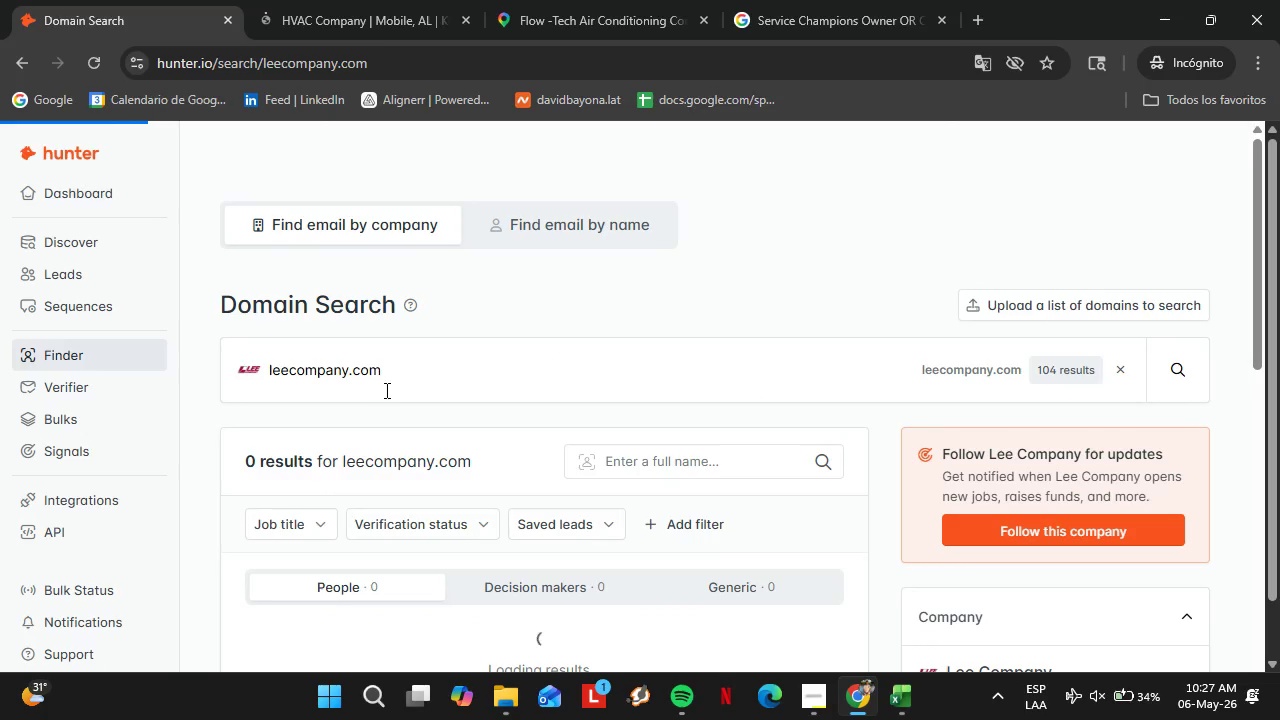 
double_click([393, 384])
 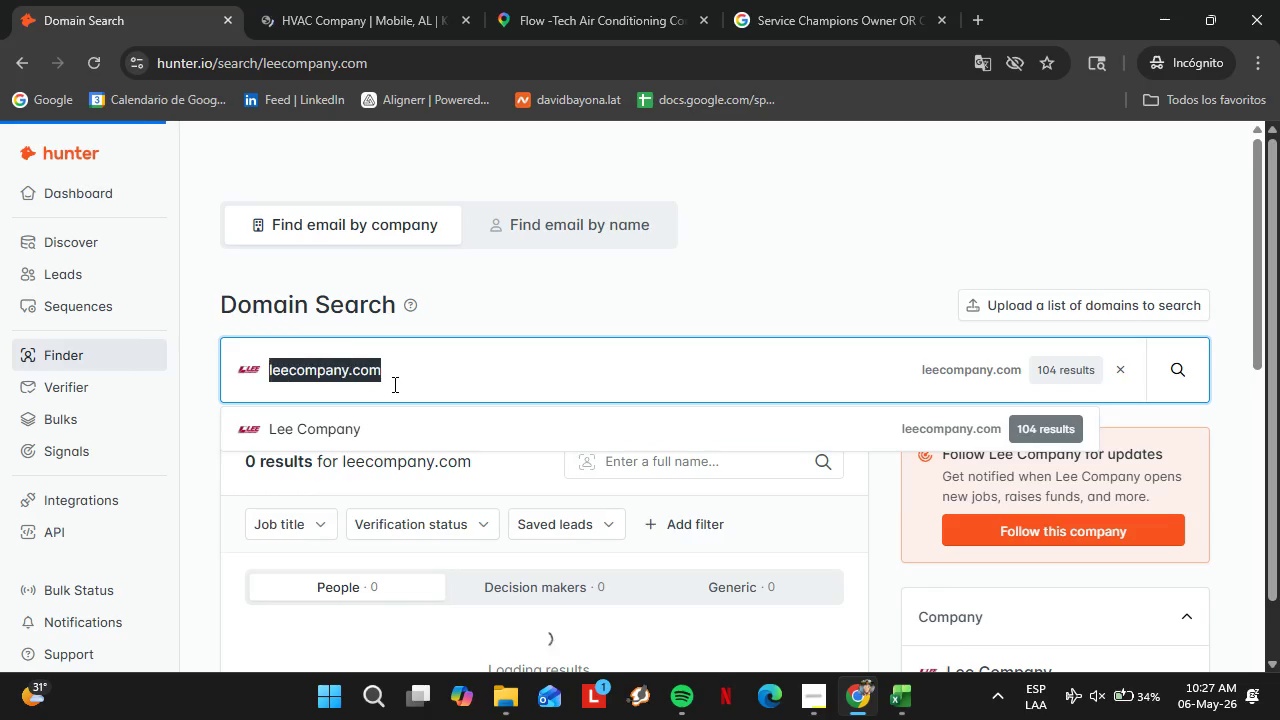 
triple_click([393, 384])
 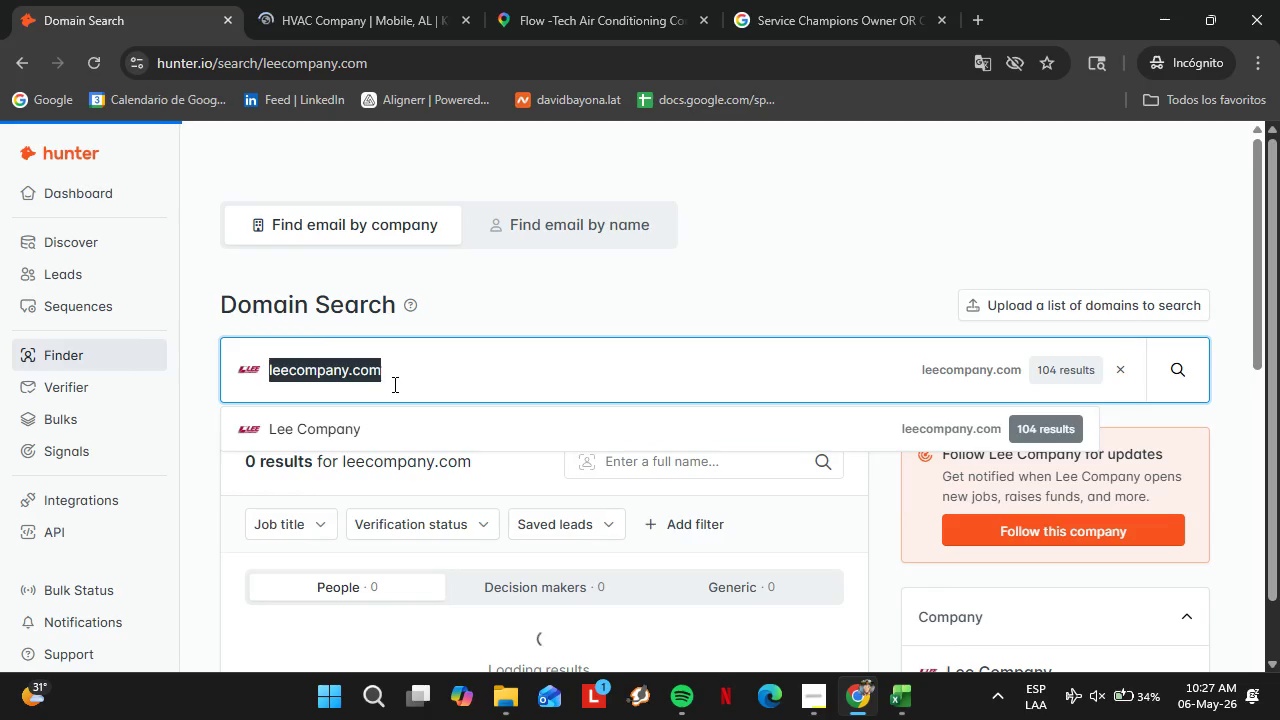 
type(mc,mc)
key(Backspace)
key(Backspace)
key(Backspace)
key(Backspace)
type(mcwilliamselectric.)
 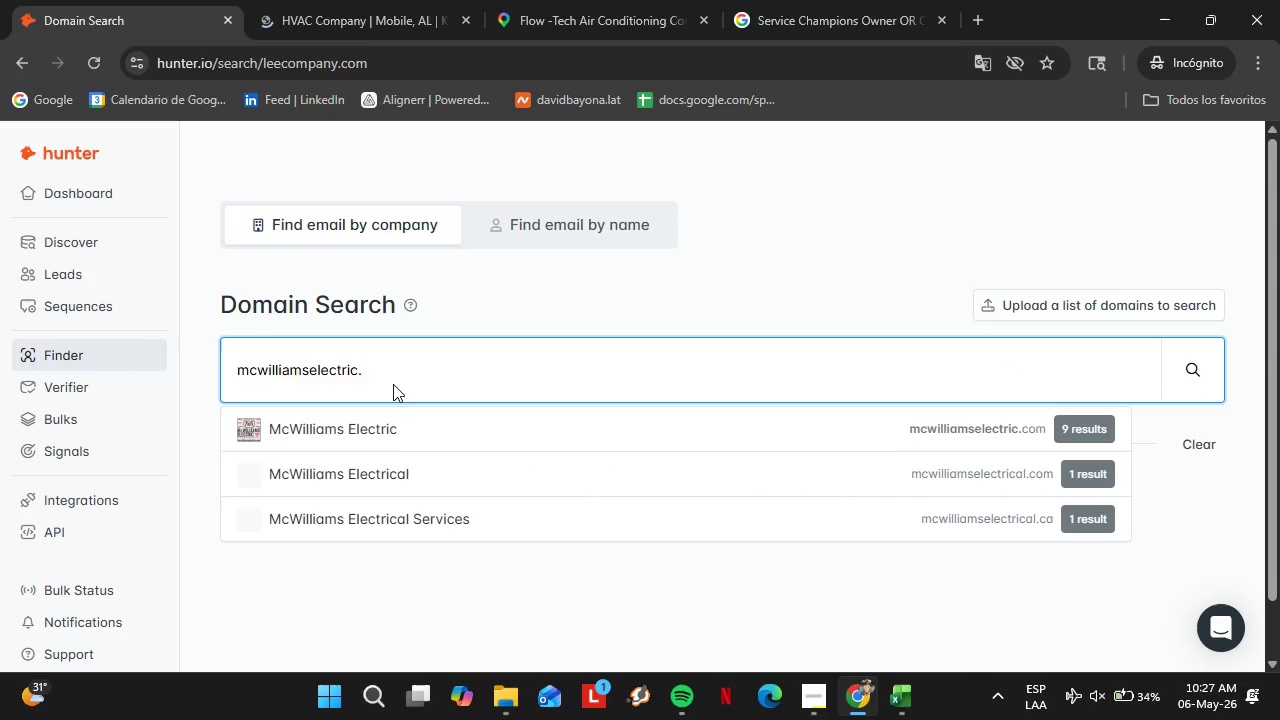 
key(ArrowDown)
 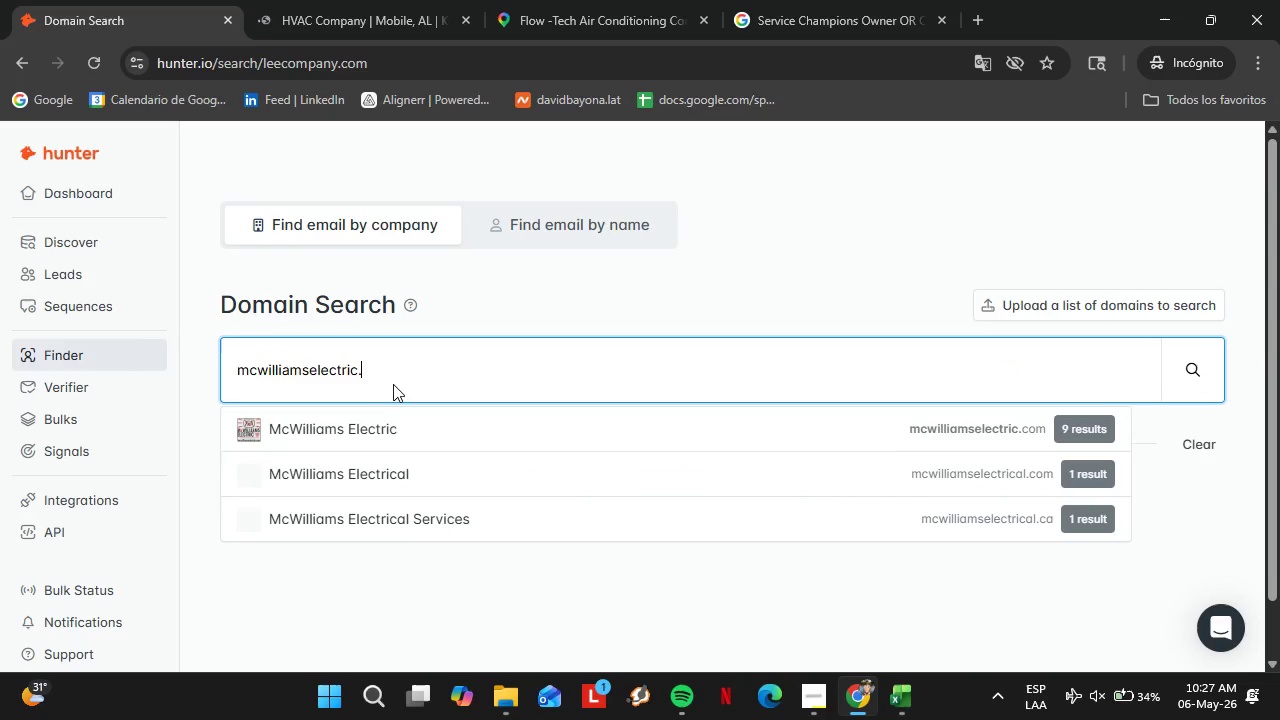 
key(Enter)
 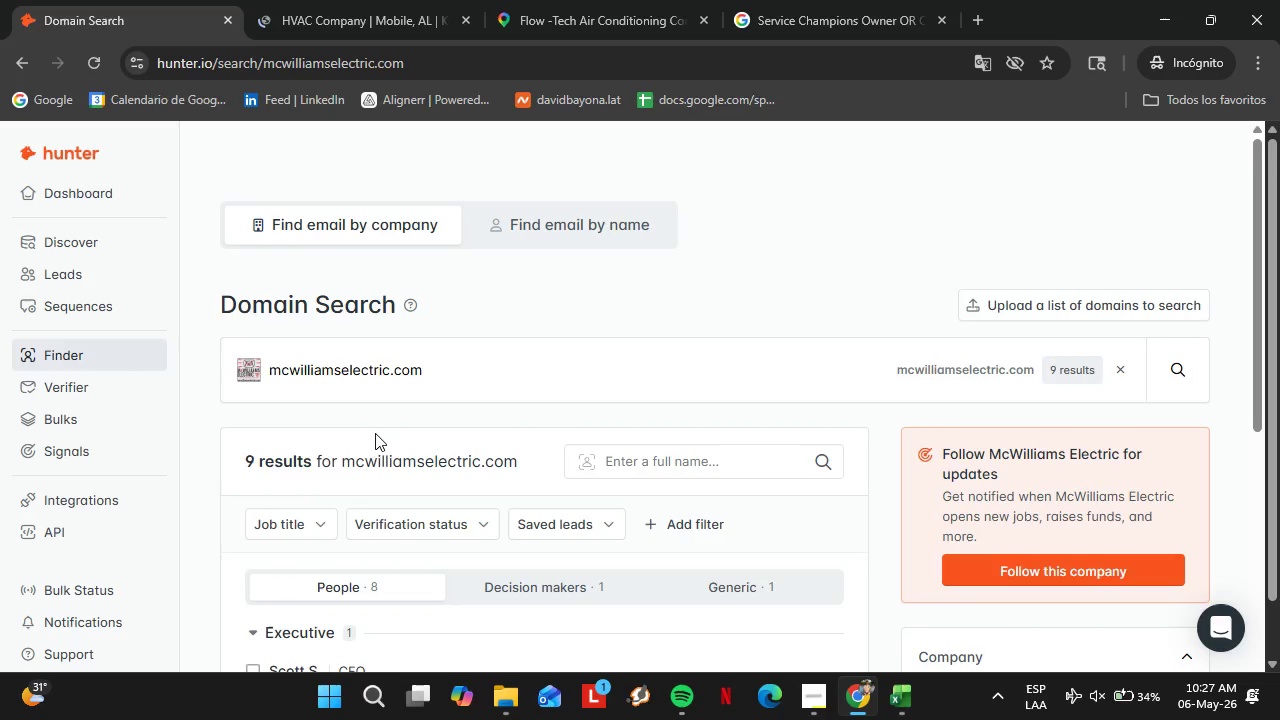 
scroll: coordinate [502, 382], scroll_direction: down, amount: 4.0
 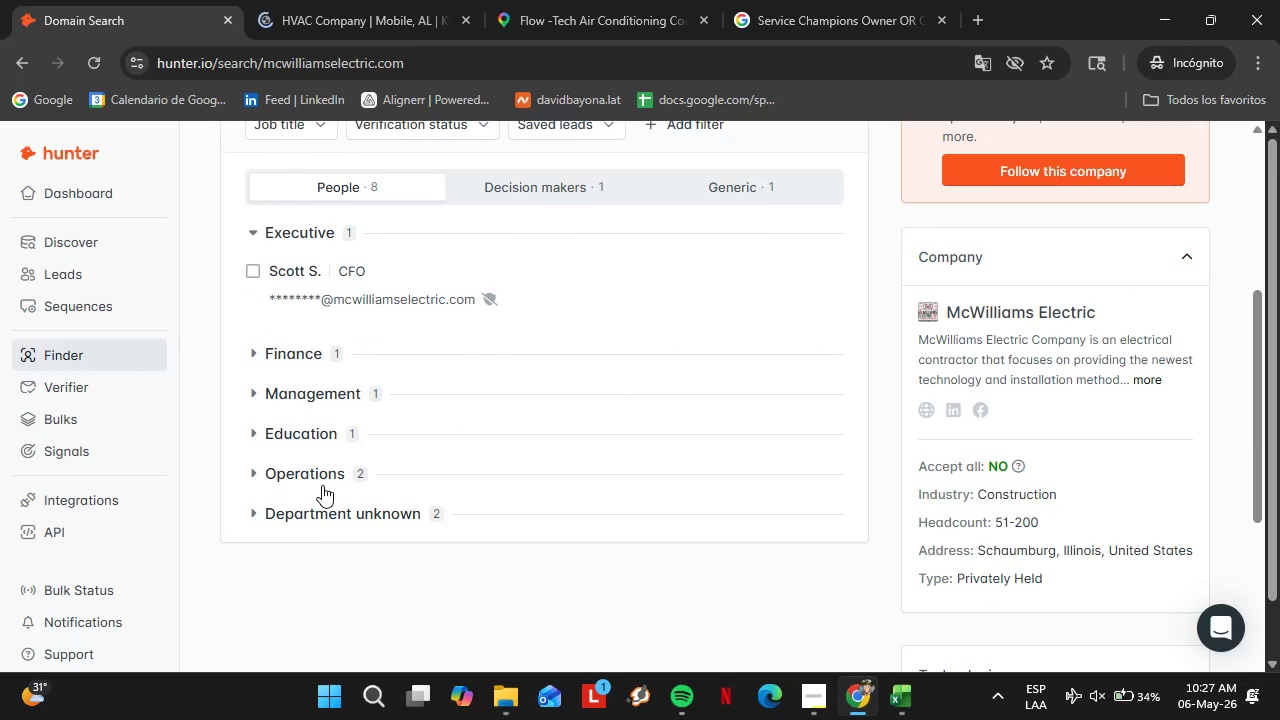 
left_click([317, 479])
 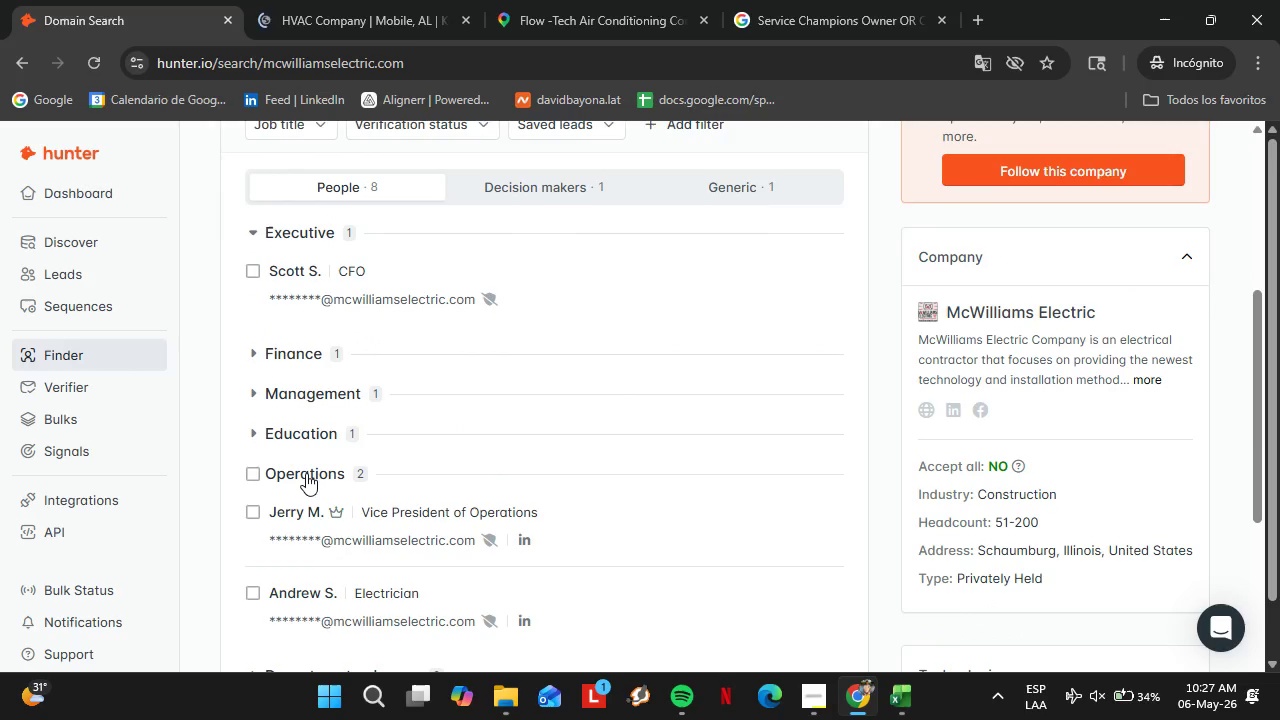 
left_click([306, 473])
 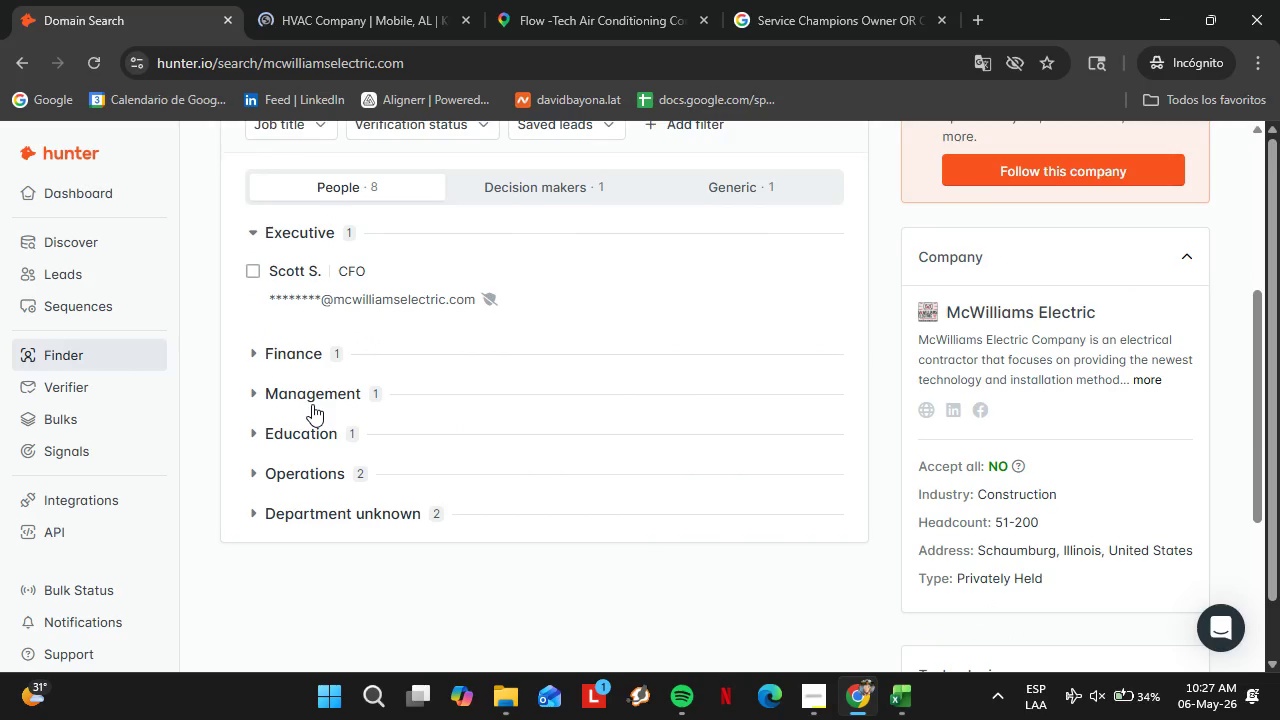 
left_click([312, 404])
 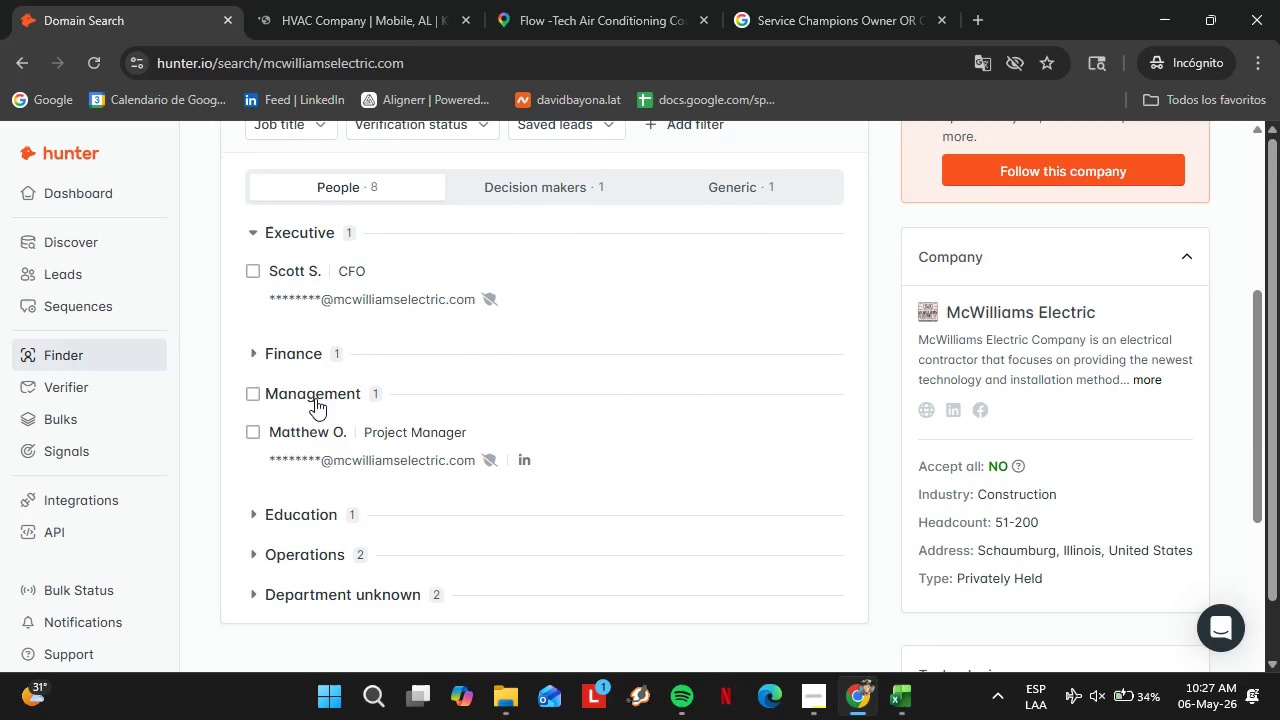 
left_click([315, 398])
 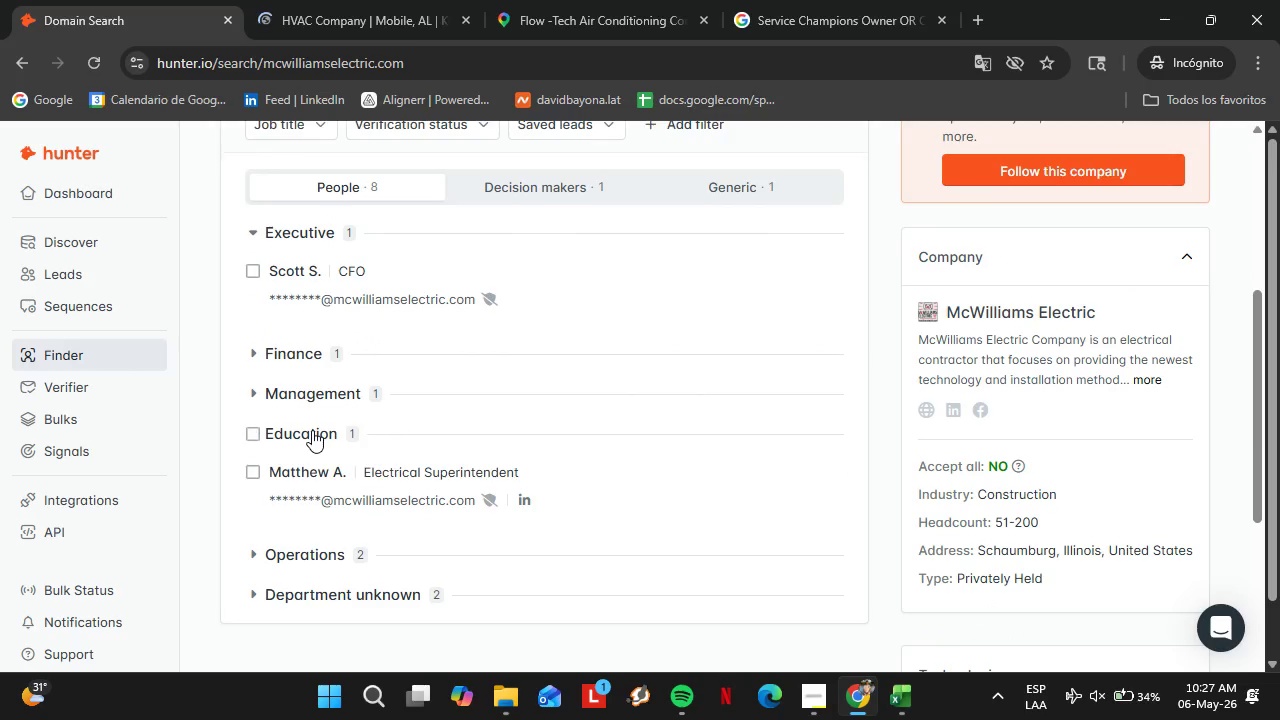 
double_click([312, 430])
 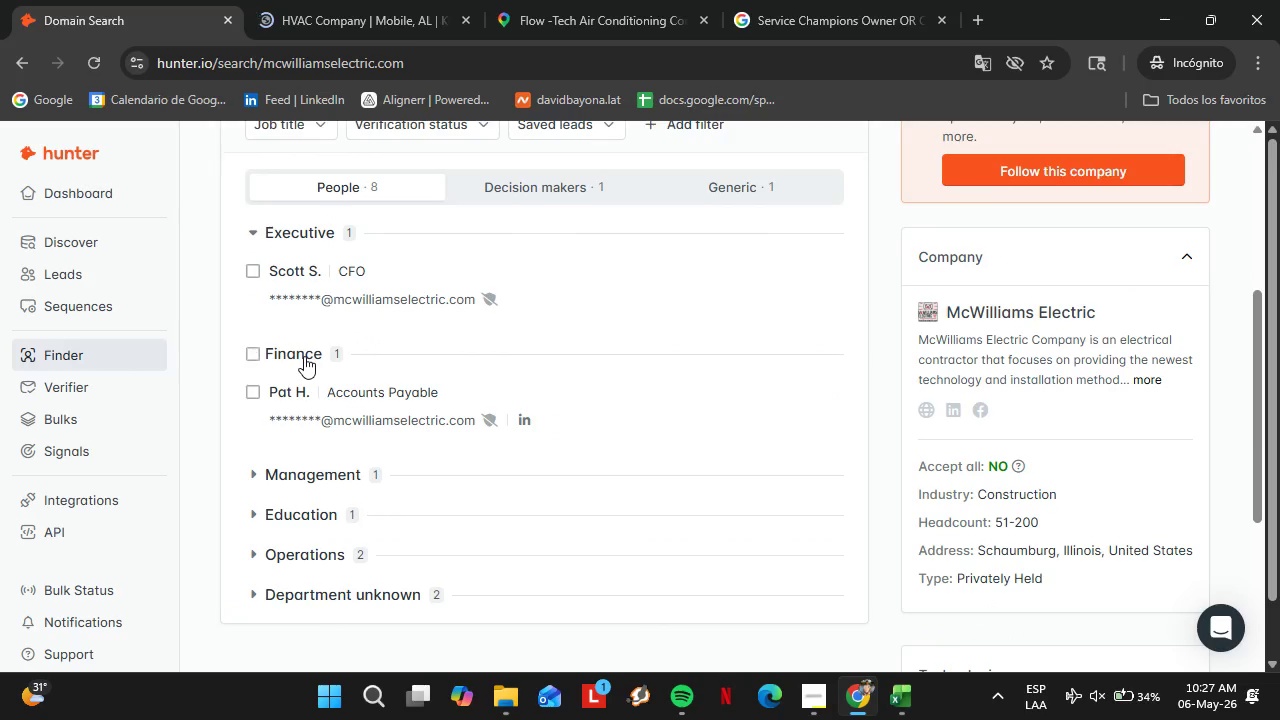 
double_click([304, 356])
 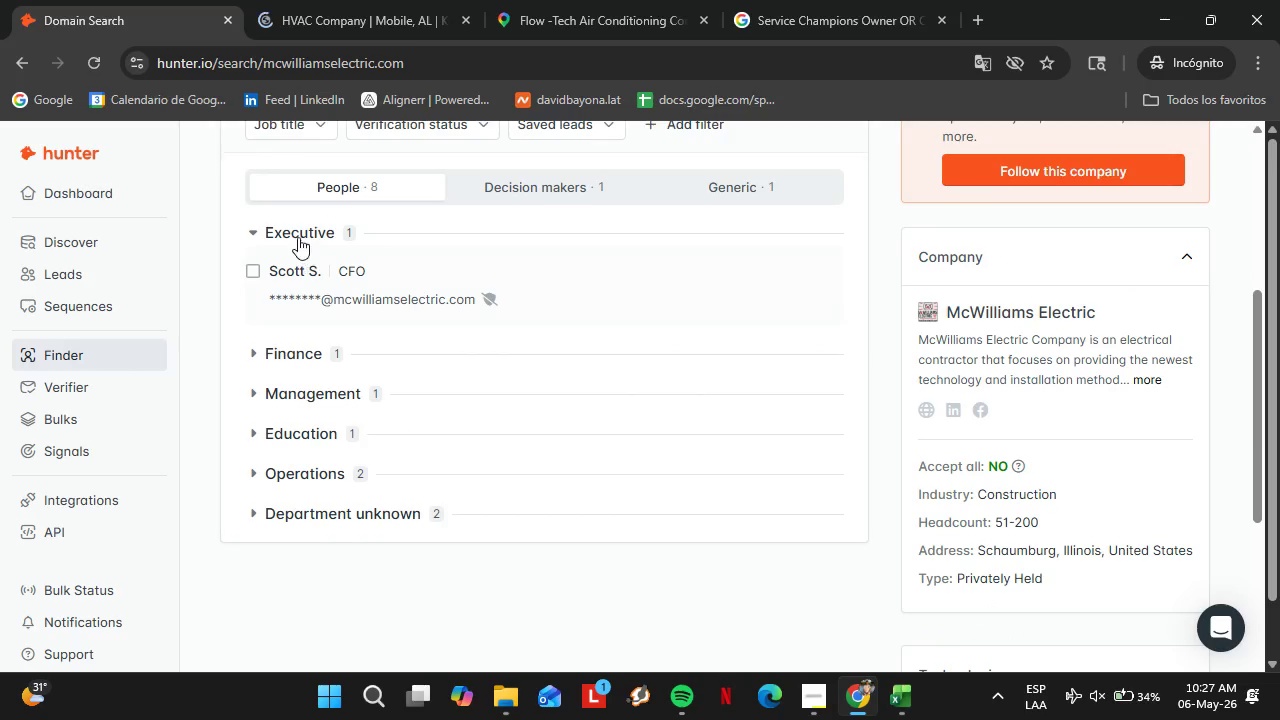 
left_click([298, 234])
 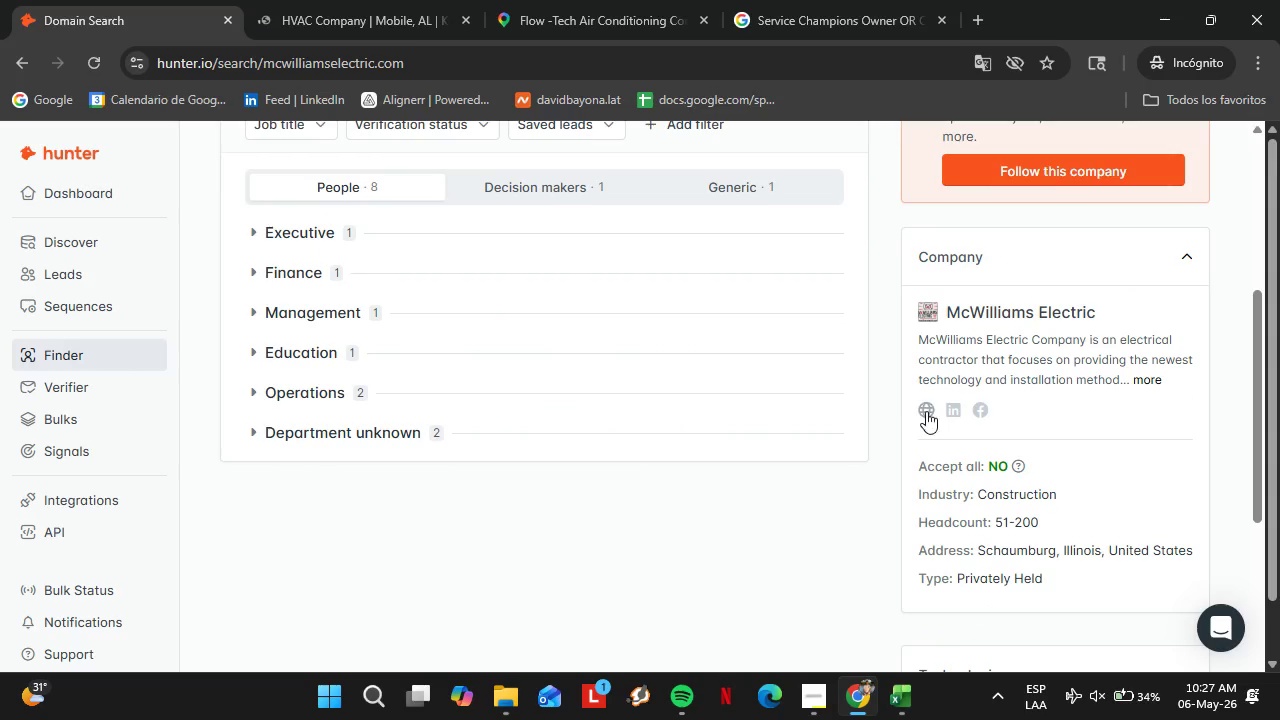 
left_click([927, 411])
 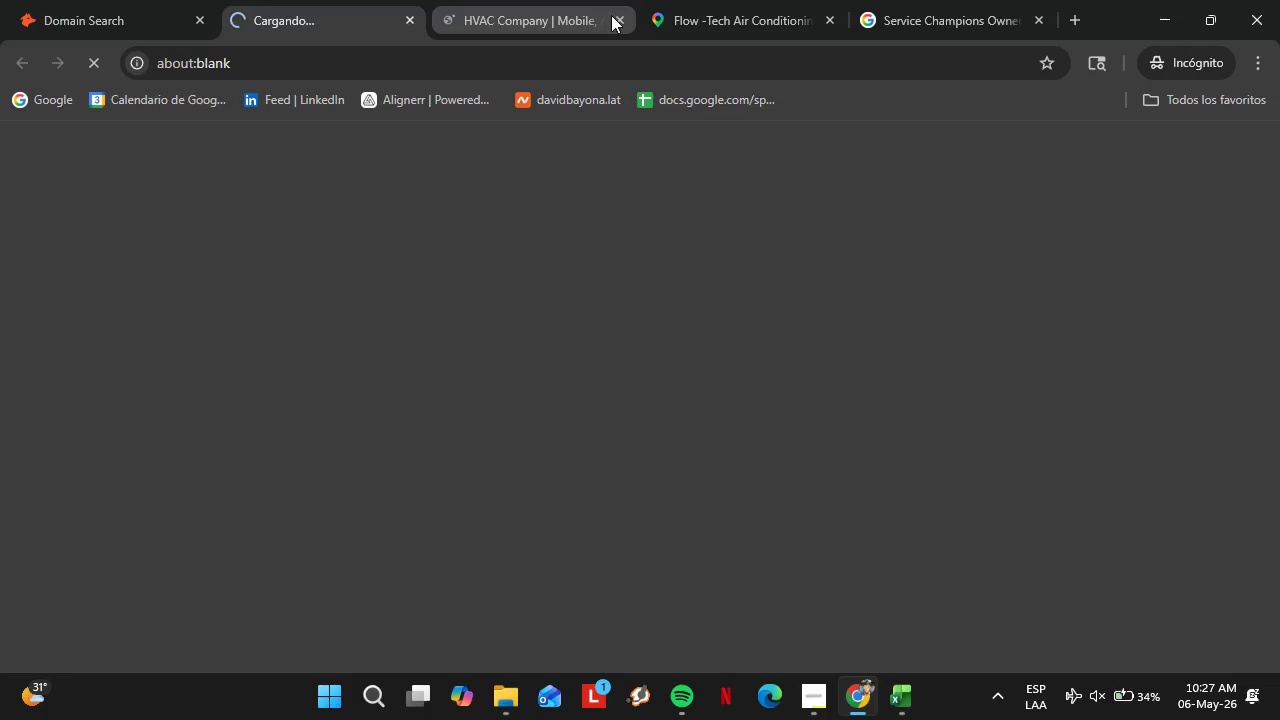 
left_click([611, 15])
 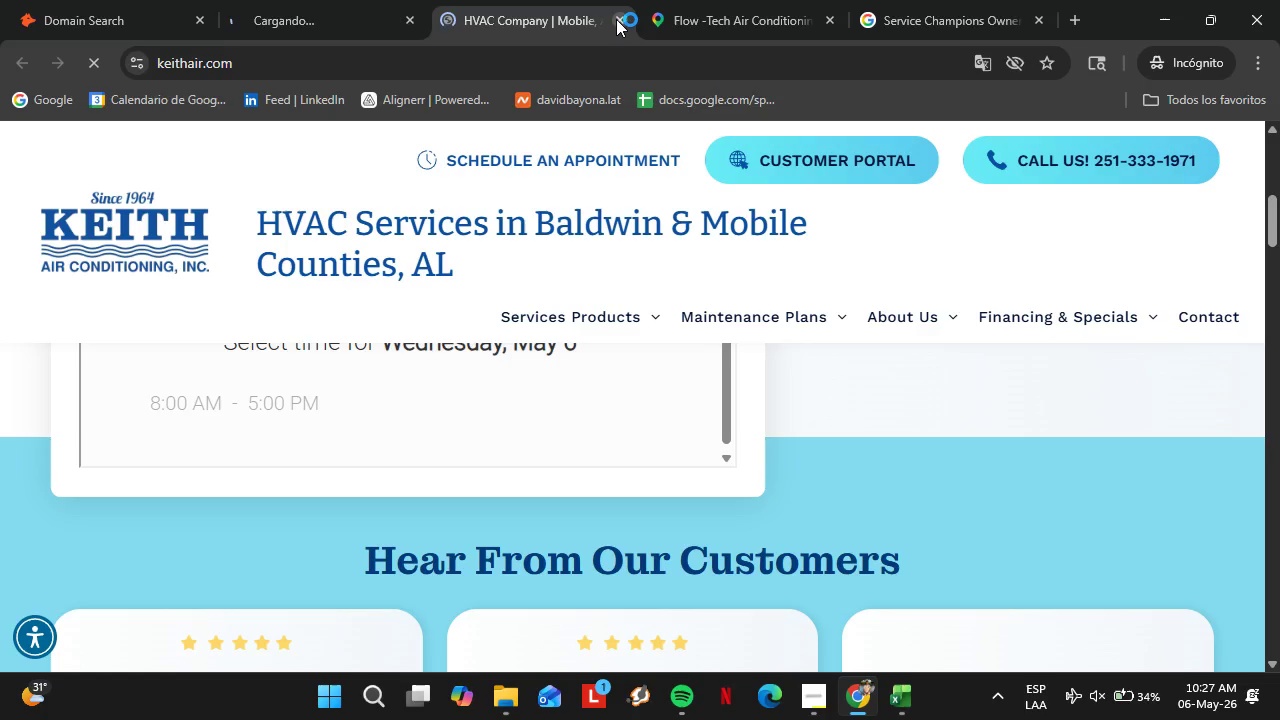 
left_click([616, 19])
 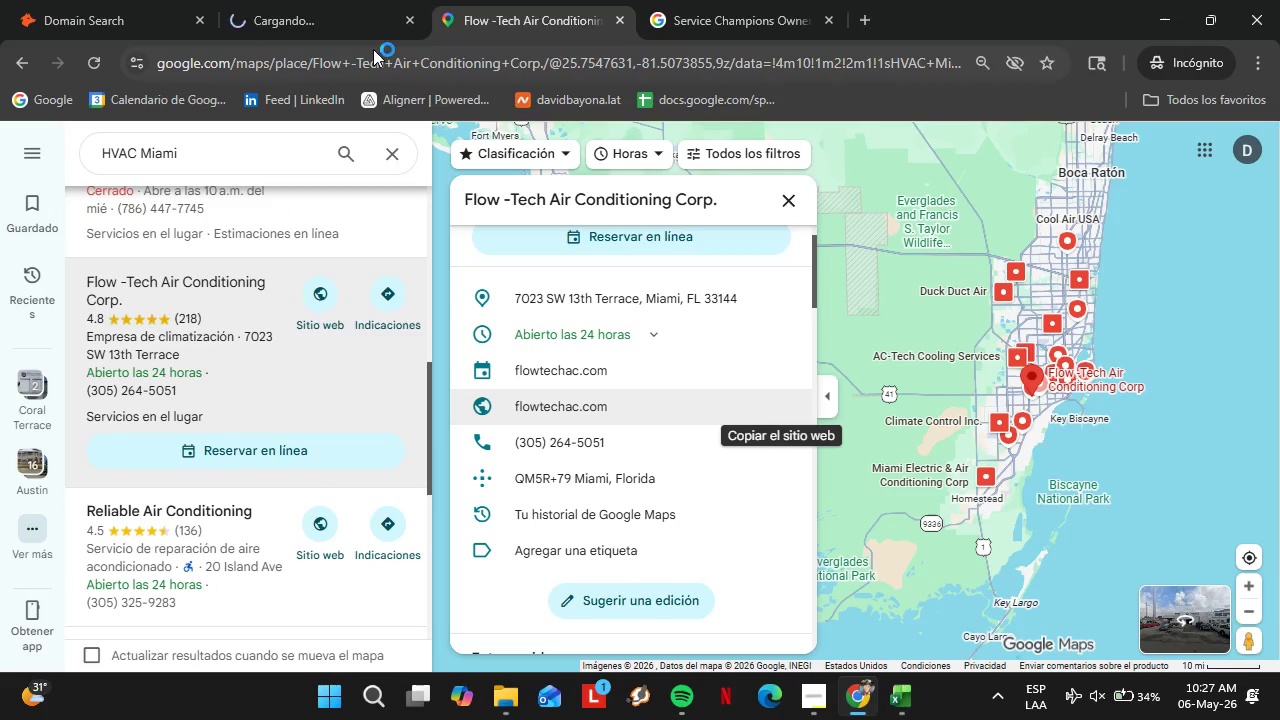 
left_click([346, 24])
 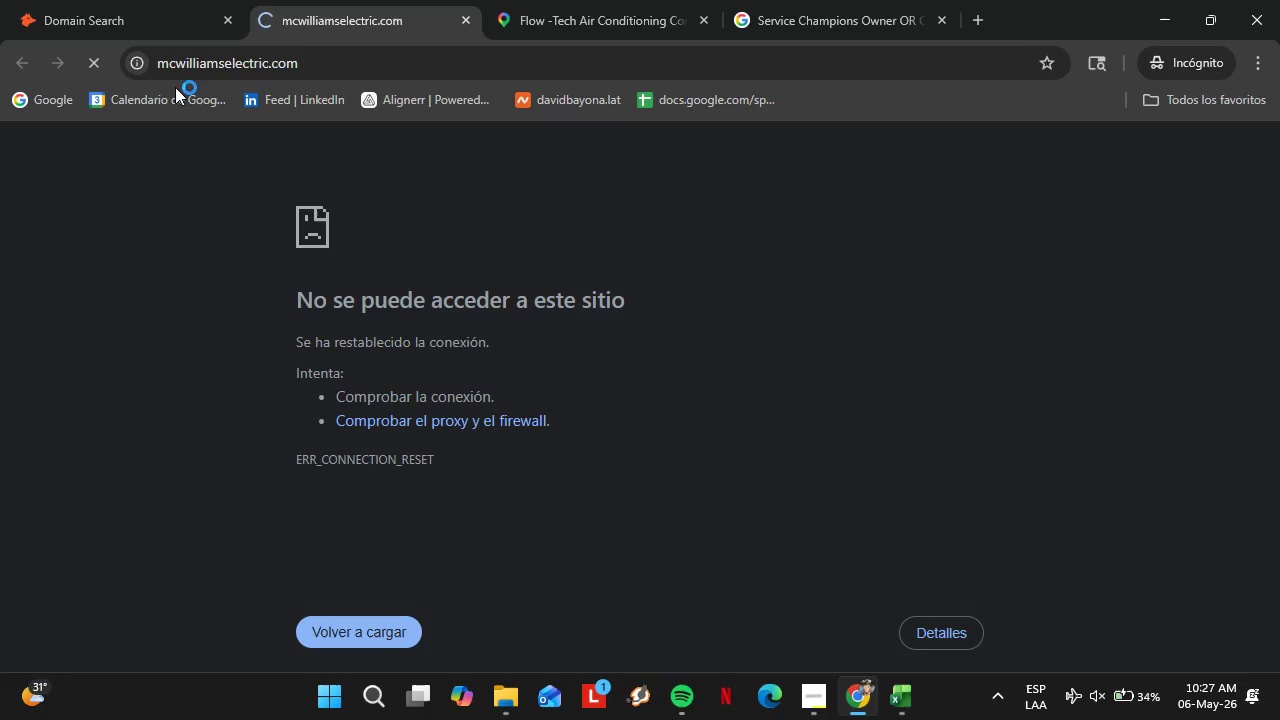 
double_click([286, 0])
 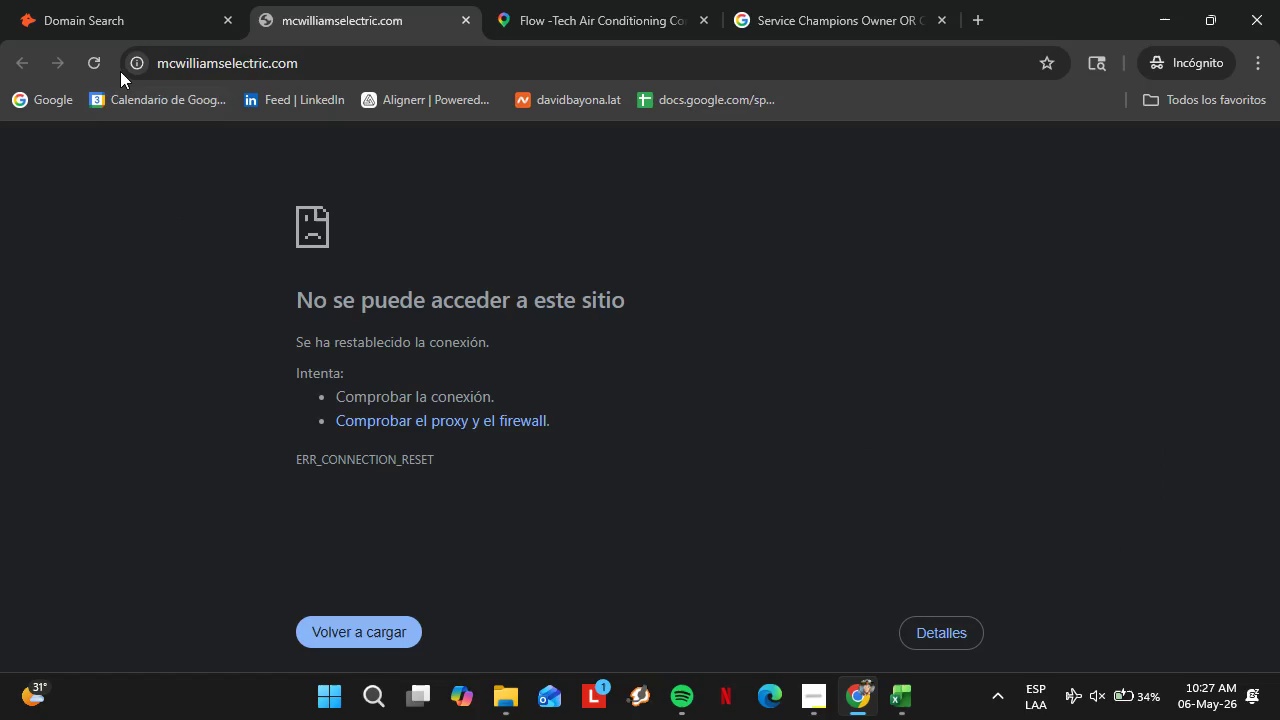 
left_click([101, 70])
 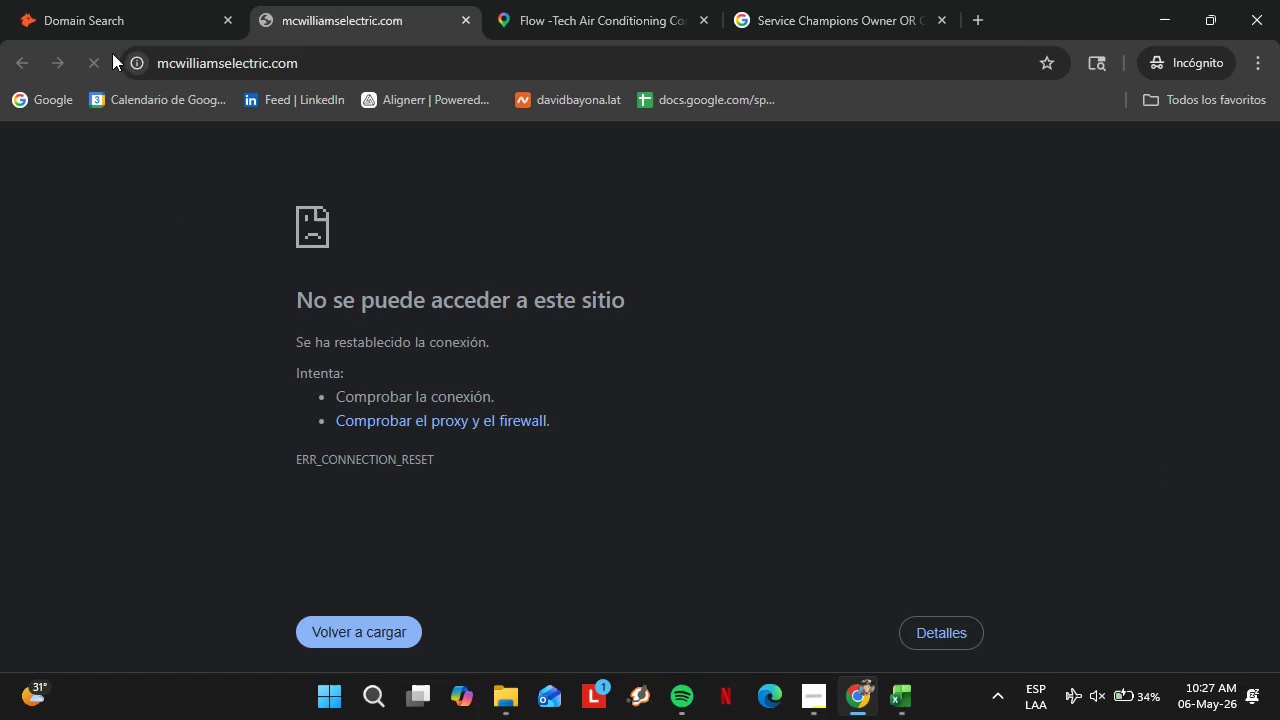 
left_click([130, 8])
 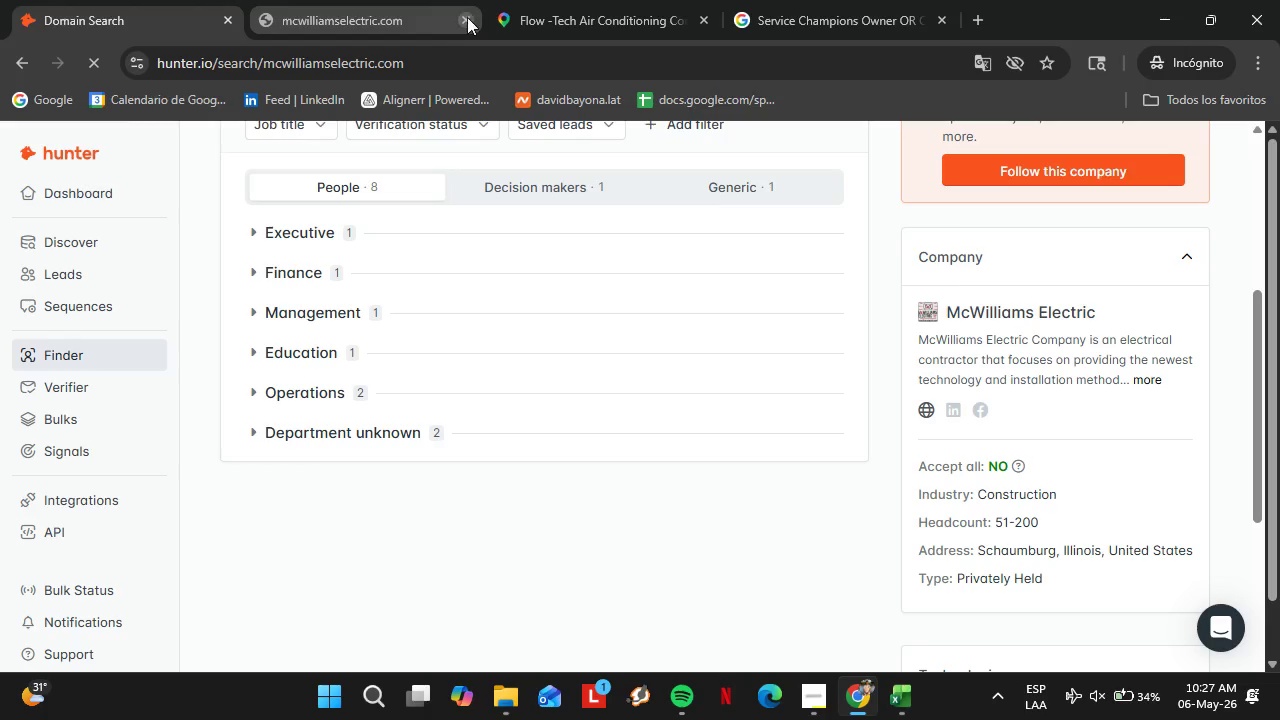 
left_click([467, 17])
 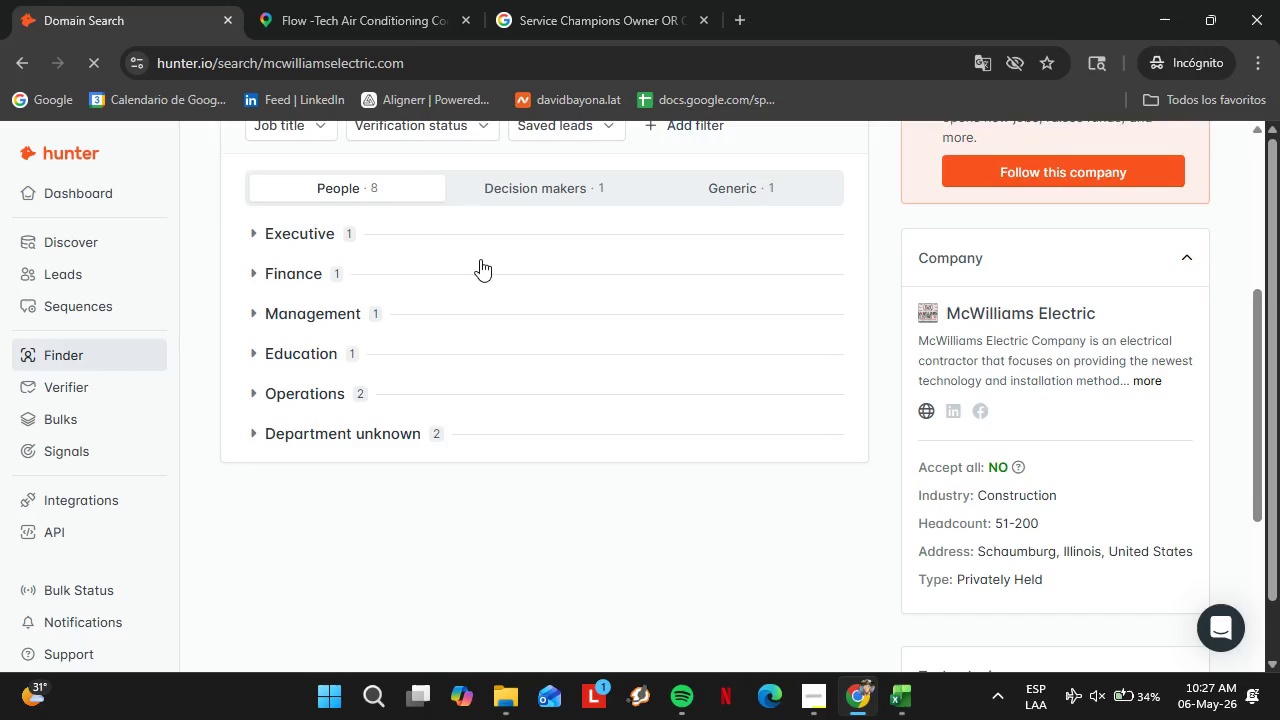 
scroll: coordinate [475, 271], scroll_direction: up, amount: 2.0
 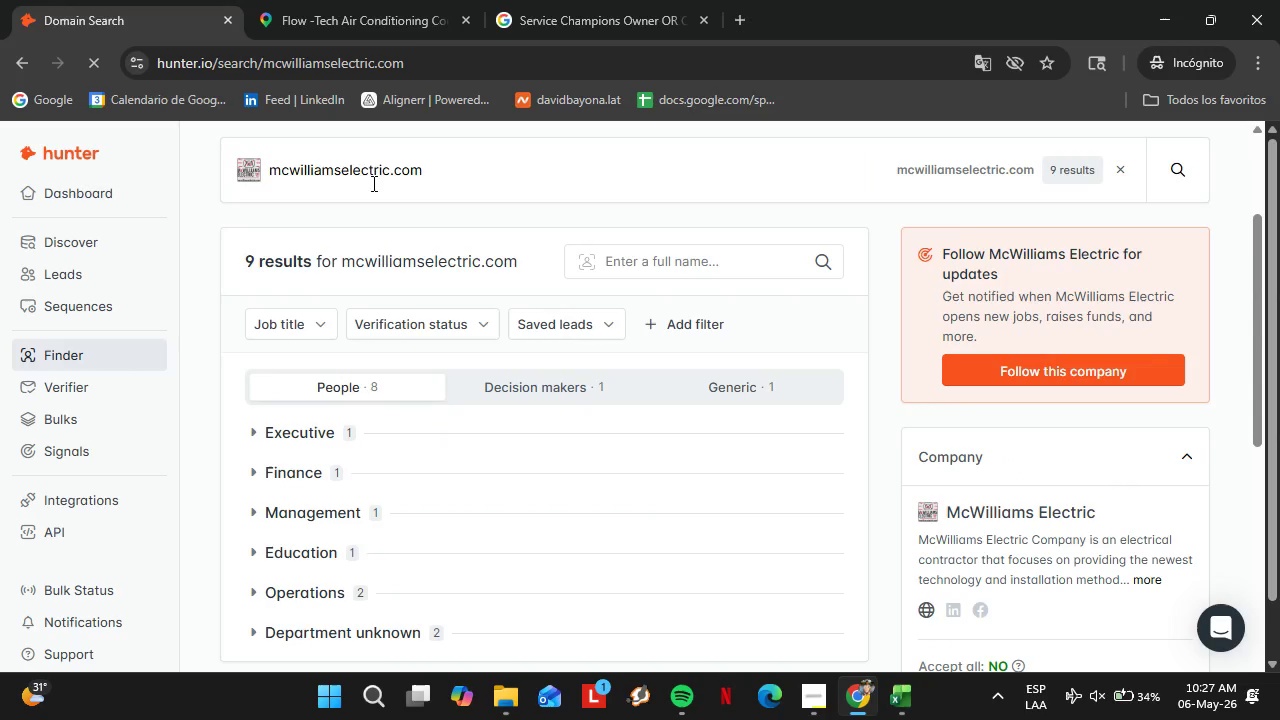 
double_click([372, 183])
 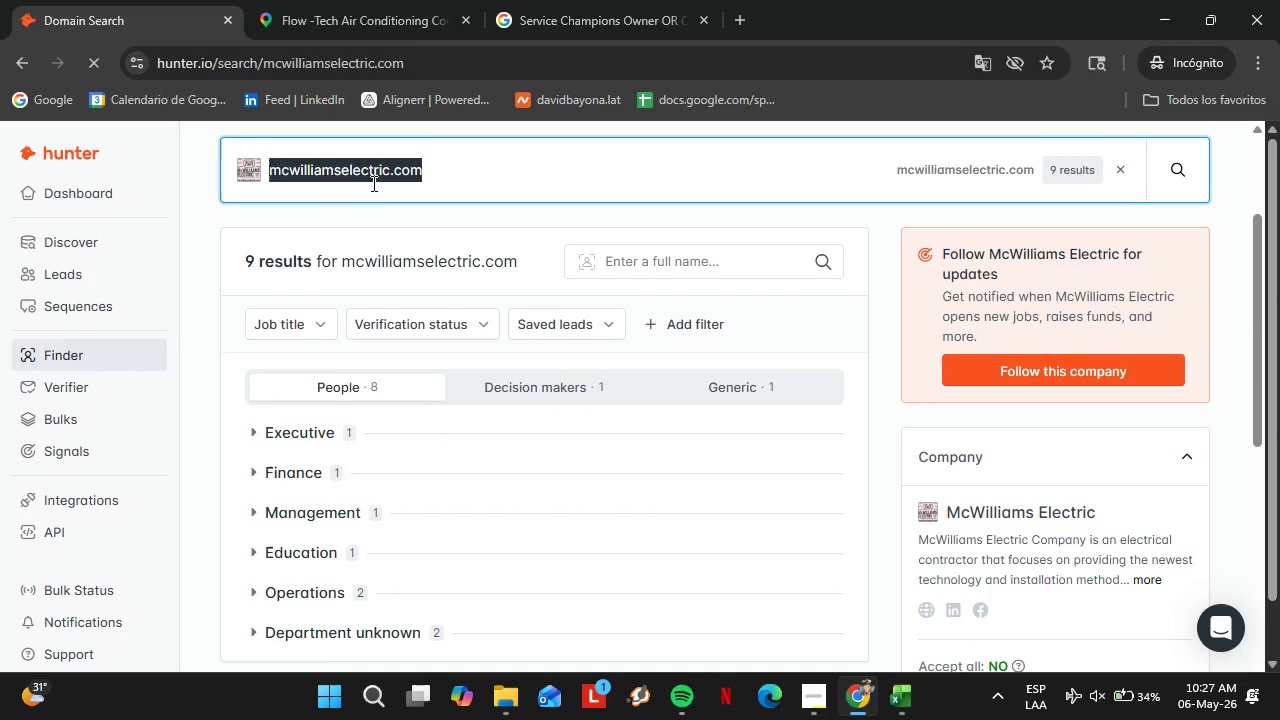 
triple_click([372, 183])
 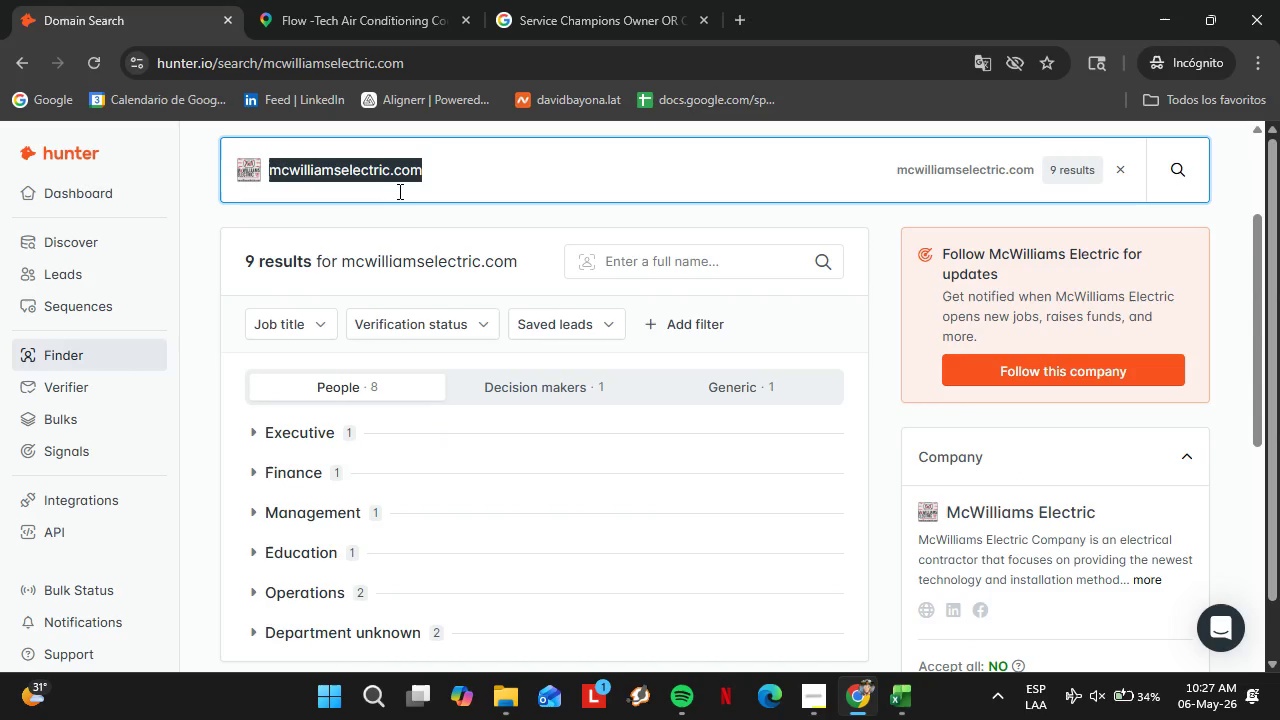 
type(mrsepped)
key(Backspace)
key(Backspace)
key(Backspace)
type(ee)
key(Backspace)
key(Backspace)
key(Backspace)
key(Backspace)
type(peed)
 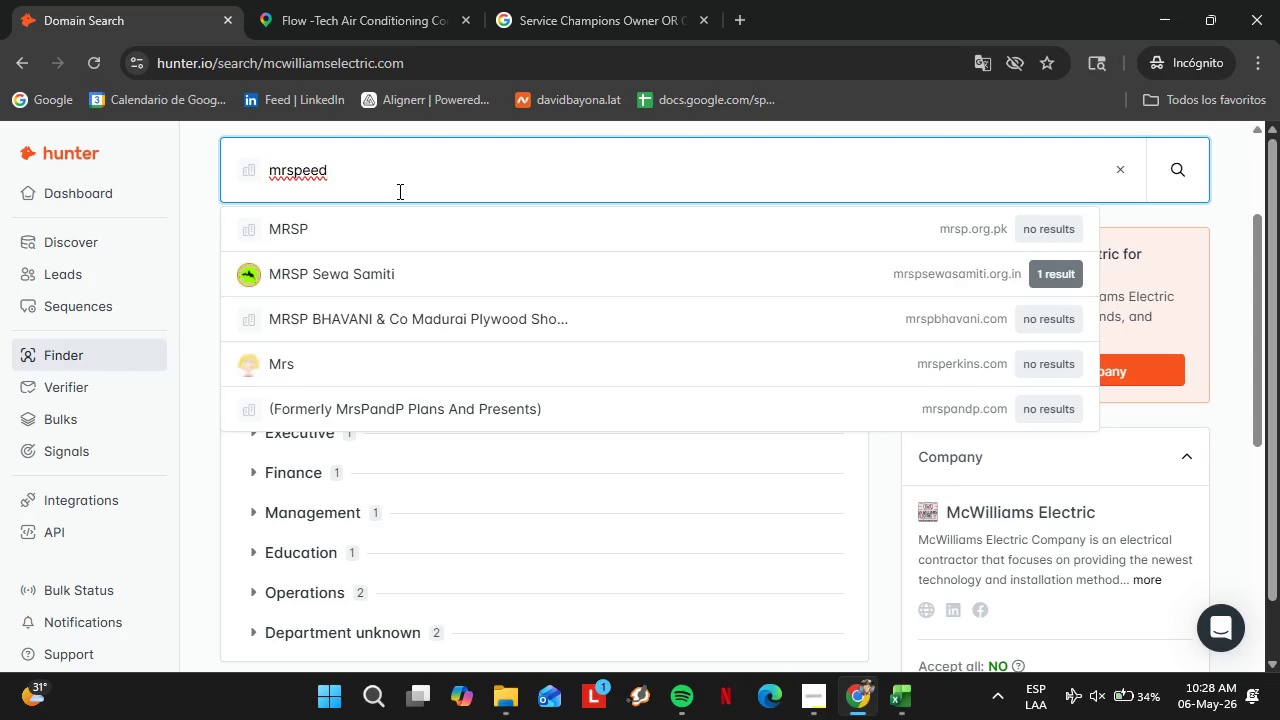 
wait(6.09)
 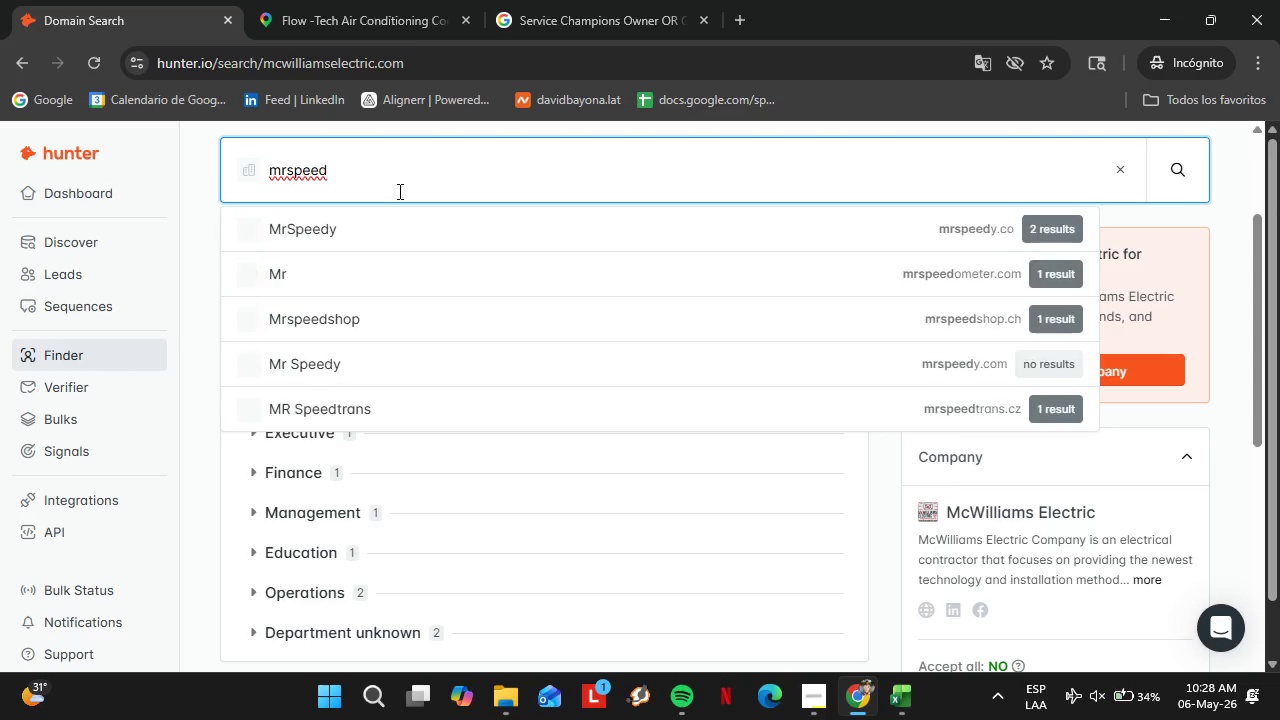 
type(yair.com)
 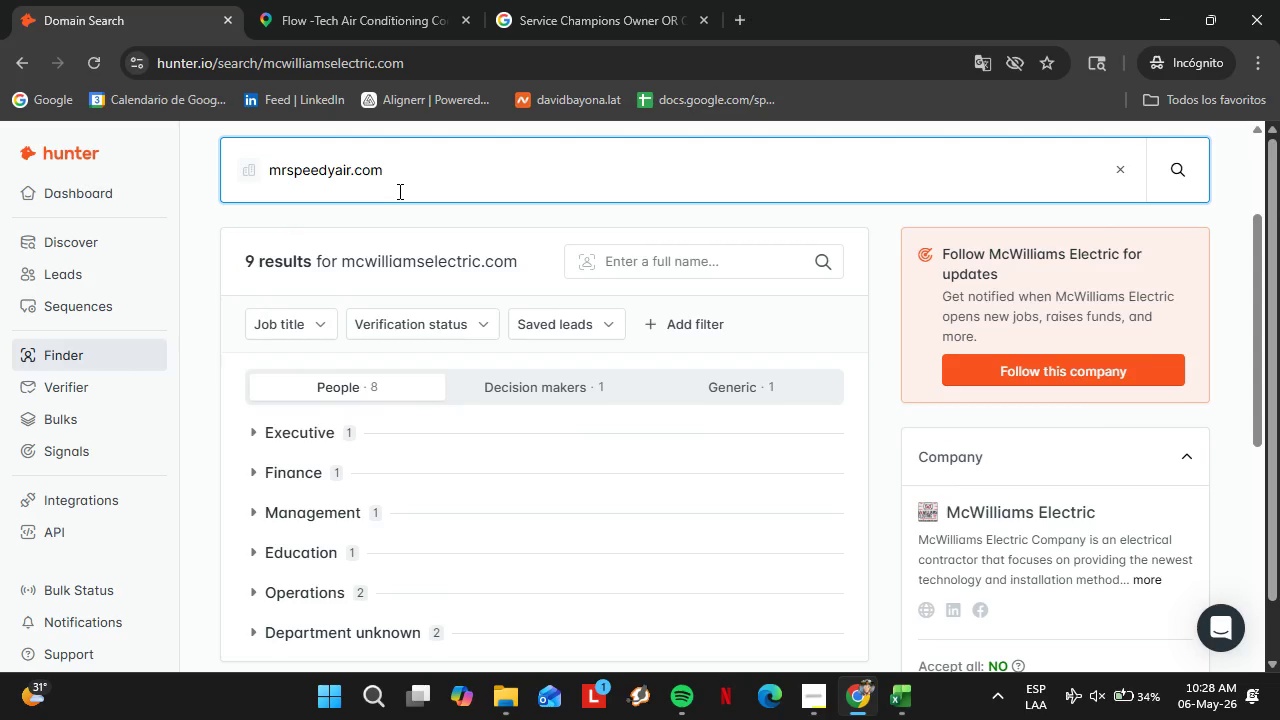 
key(Enter)
 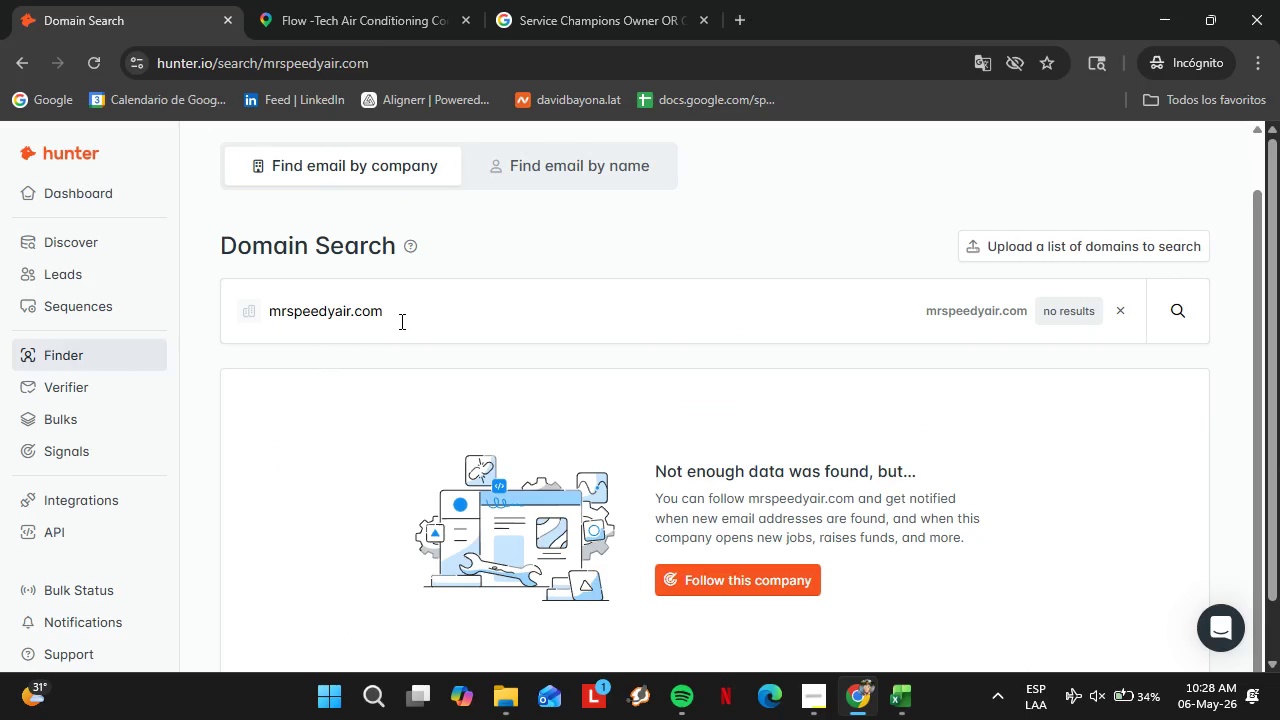 
double_click([397, 322])
 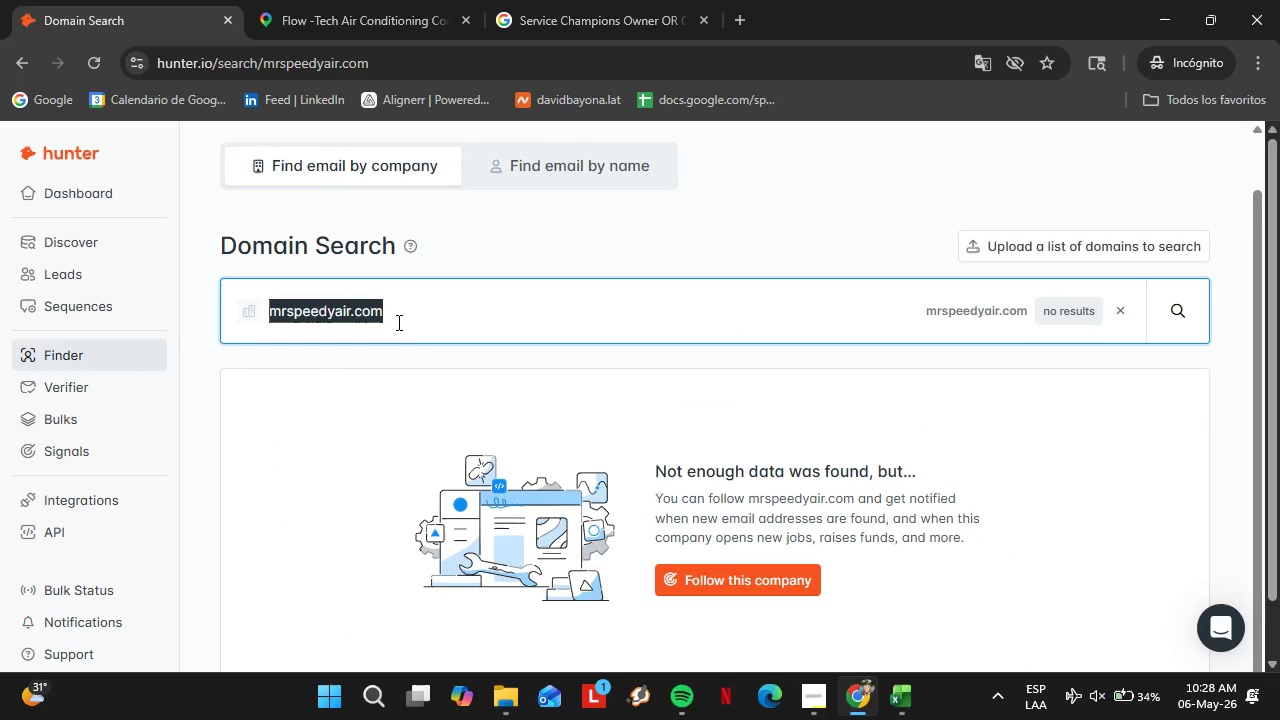 
triple_click([397, 322])
 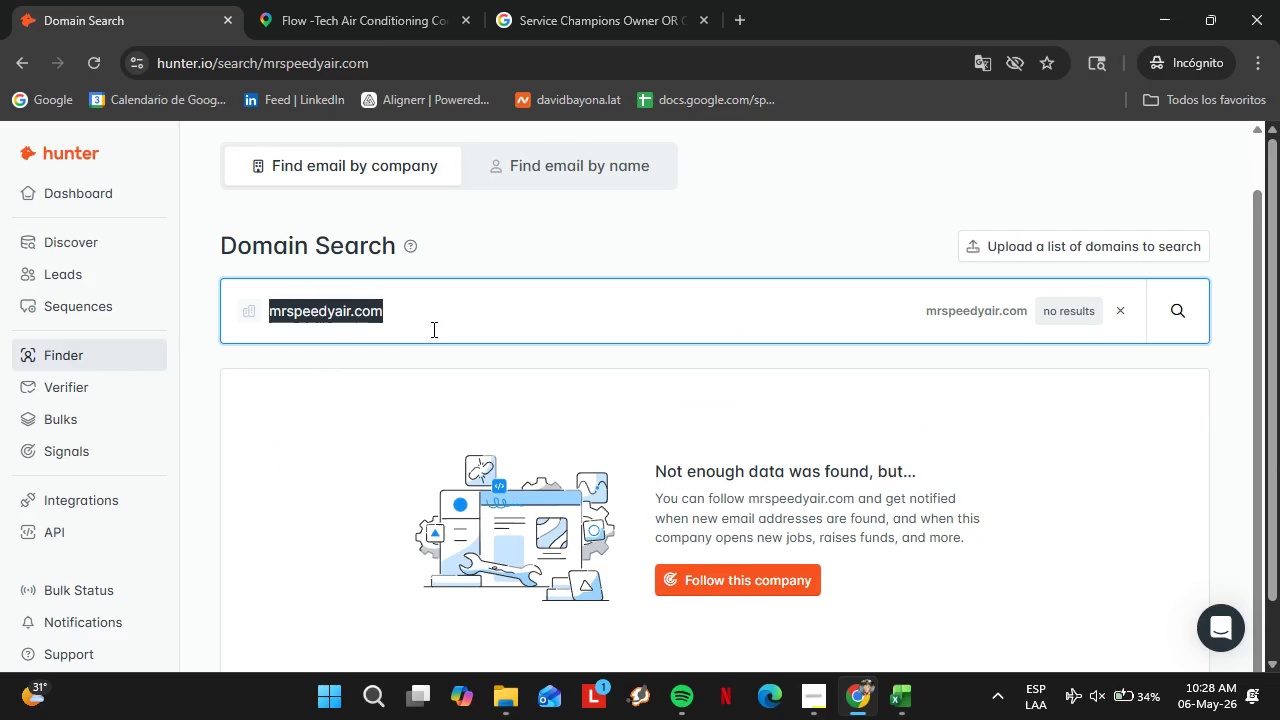 
type(onehourairftworth.com)
 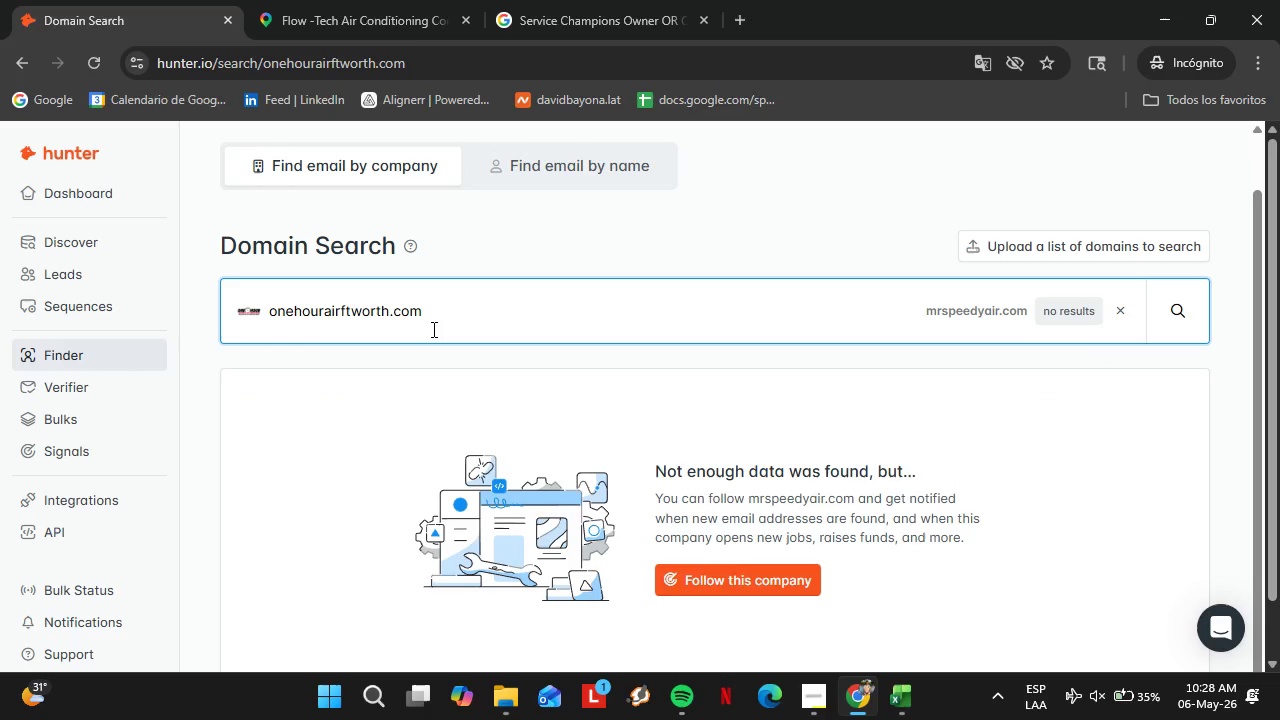 
key(Enter)
 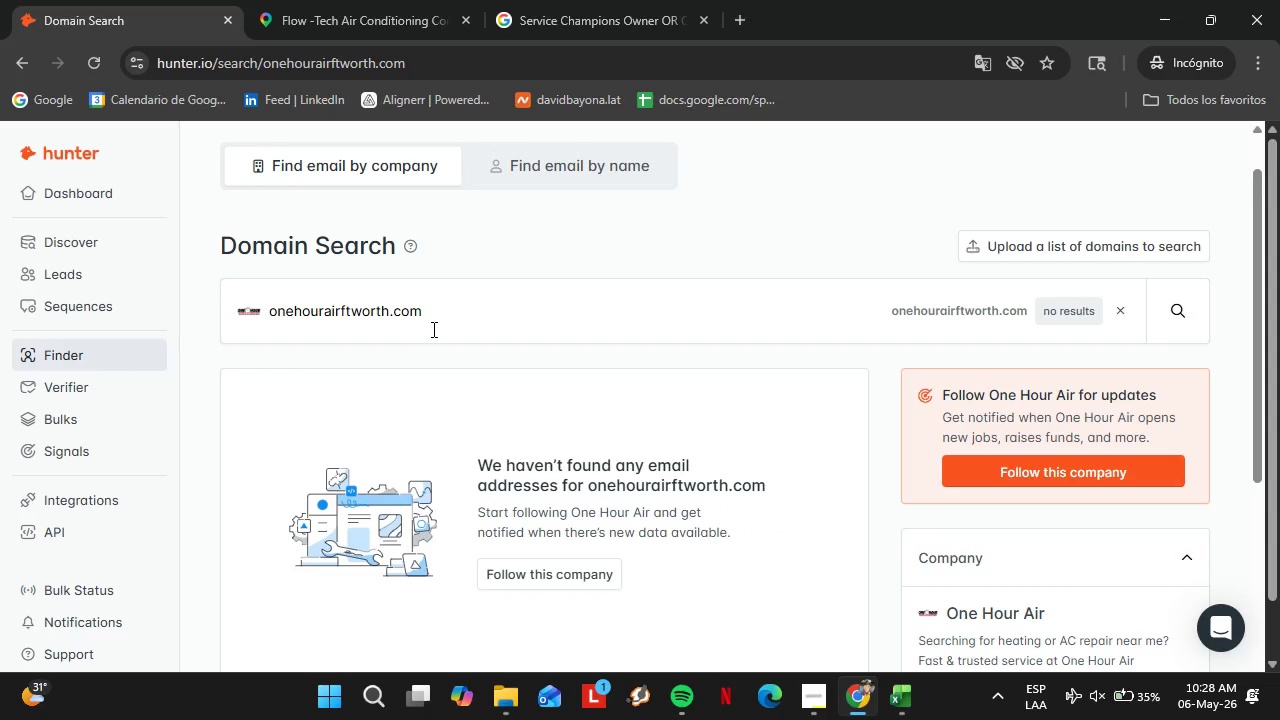 
double_click([433, 329])
 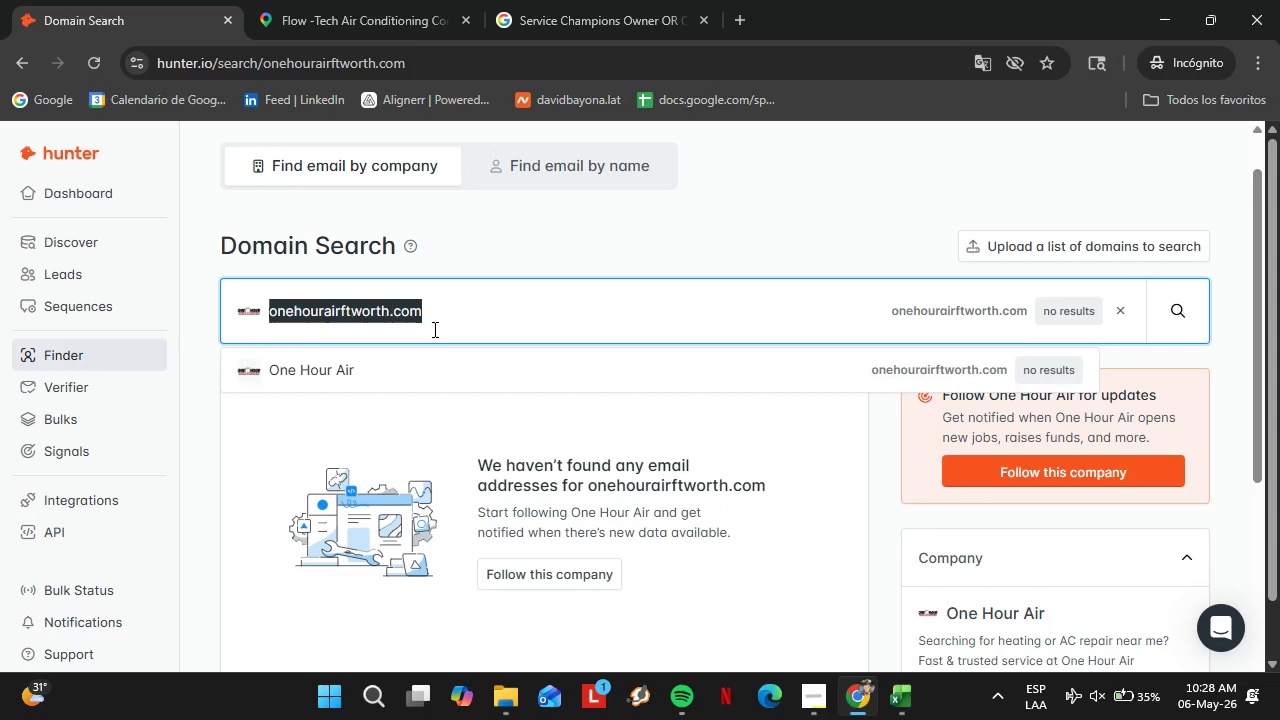 
triple_click([433, 329])
 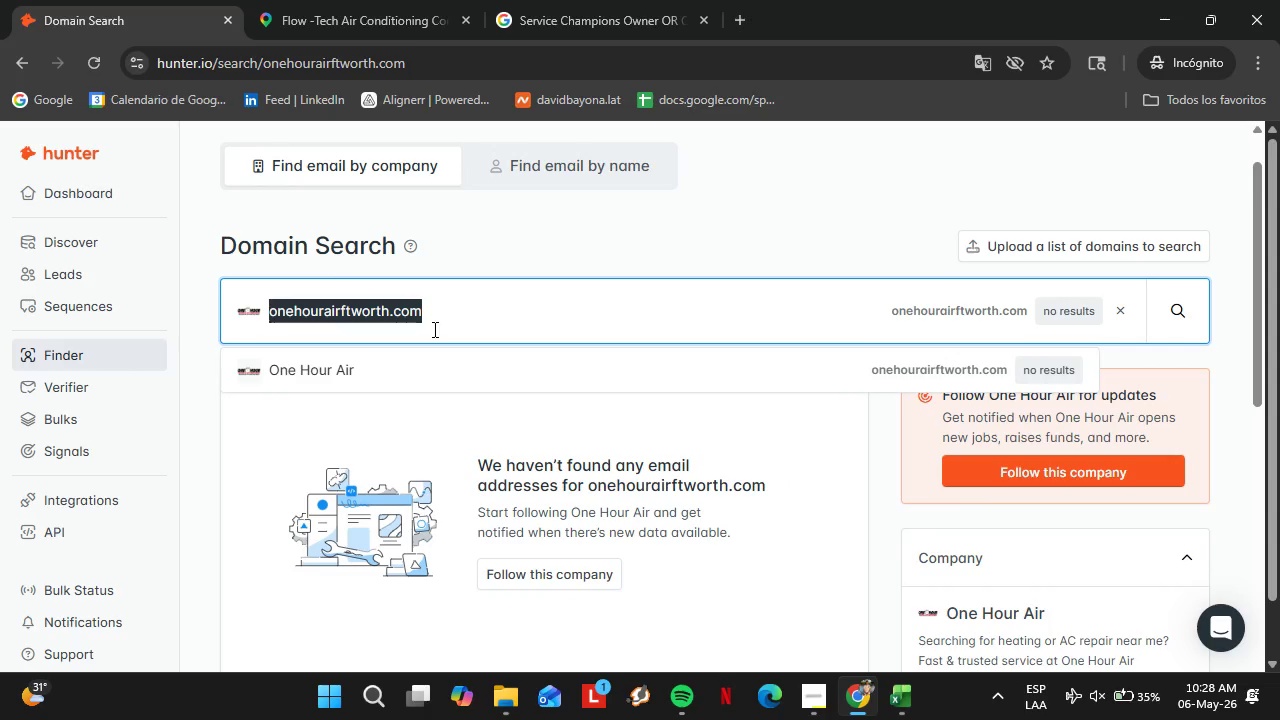 
type(parkerandsi)
key(Backspace)
type(onsaz)
key(Backspace)
key(Backspace)
 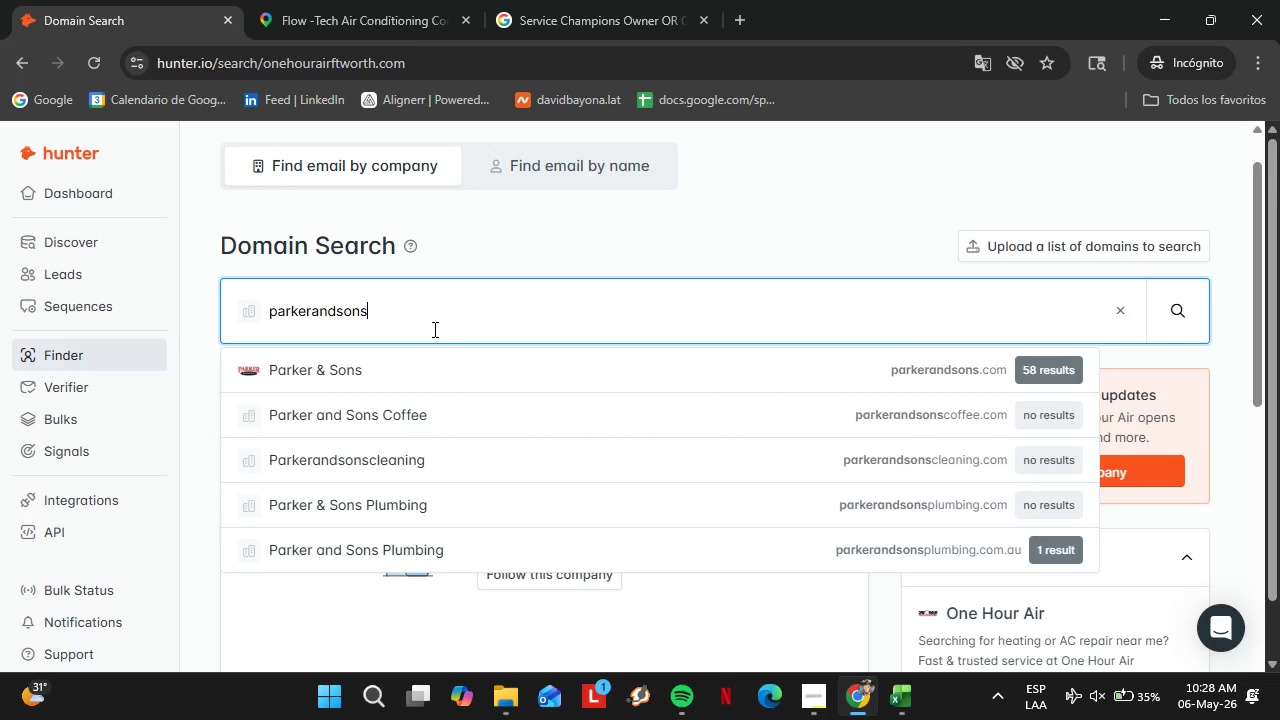 
key(ArrowDown)
 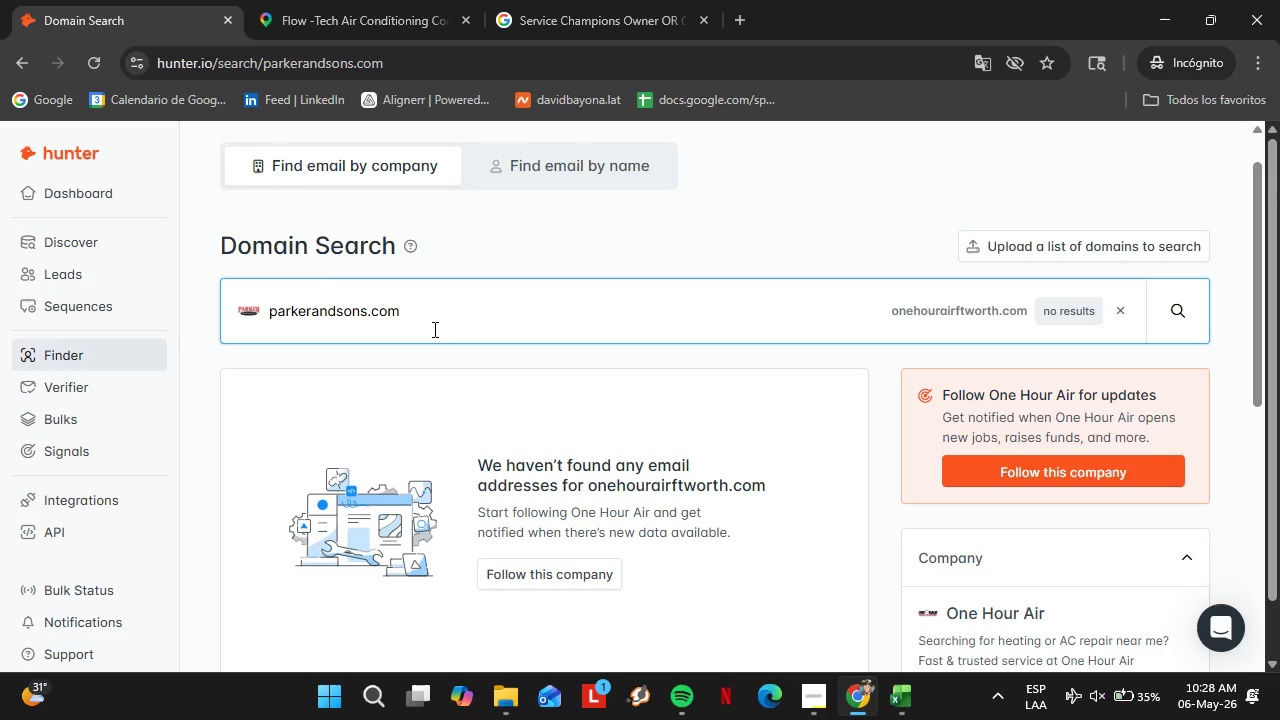 
key(Enter)
 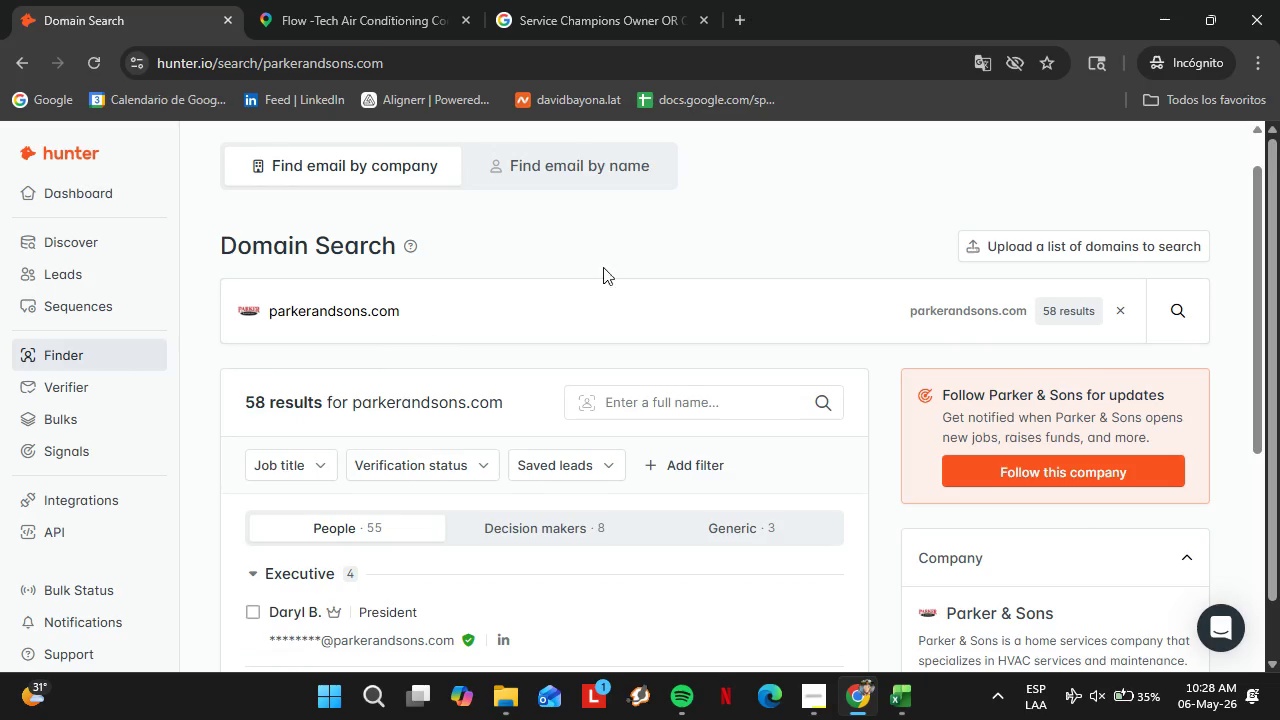 
scroll: coordinate [773, 353], scroll_direction: down, amount: 3.0
 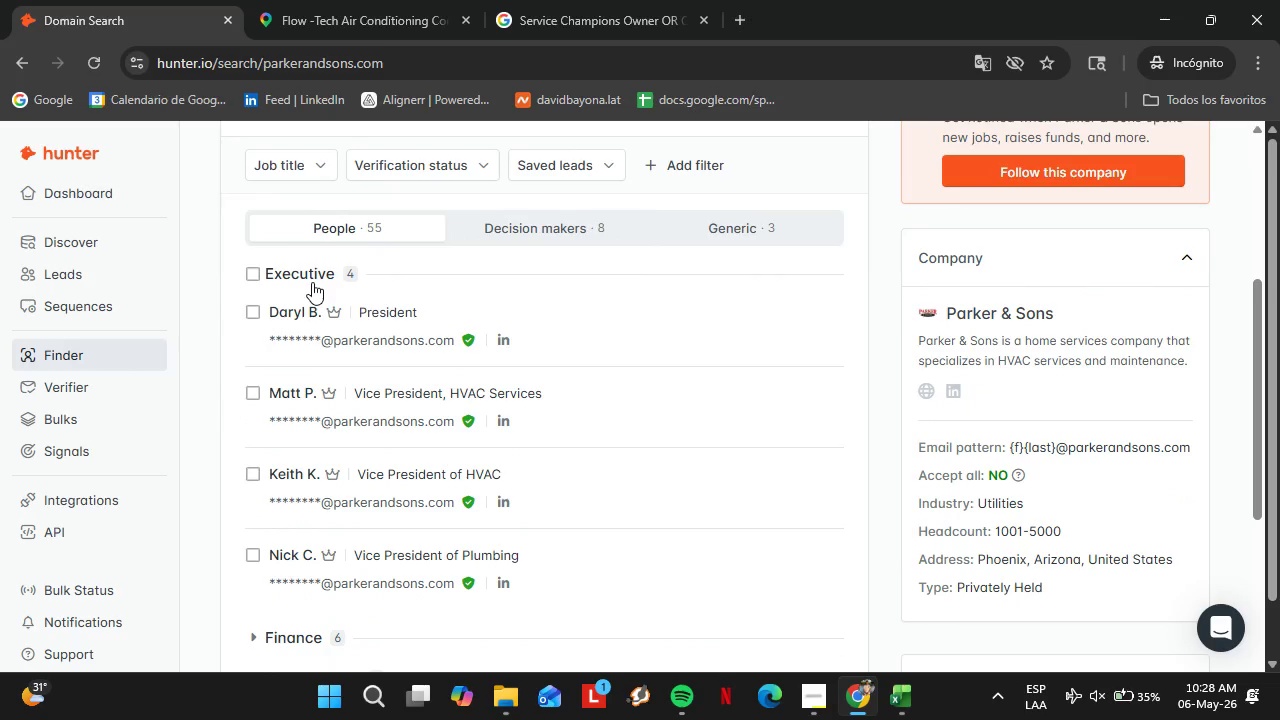 
wait(6.12)
 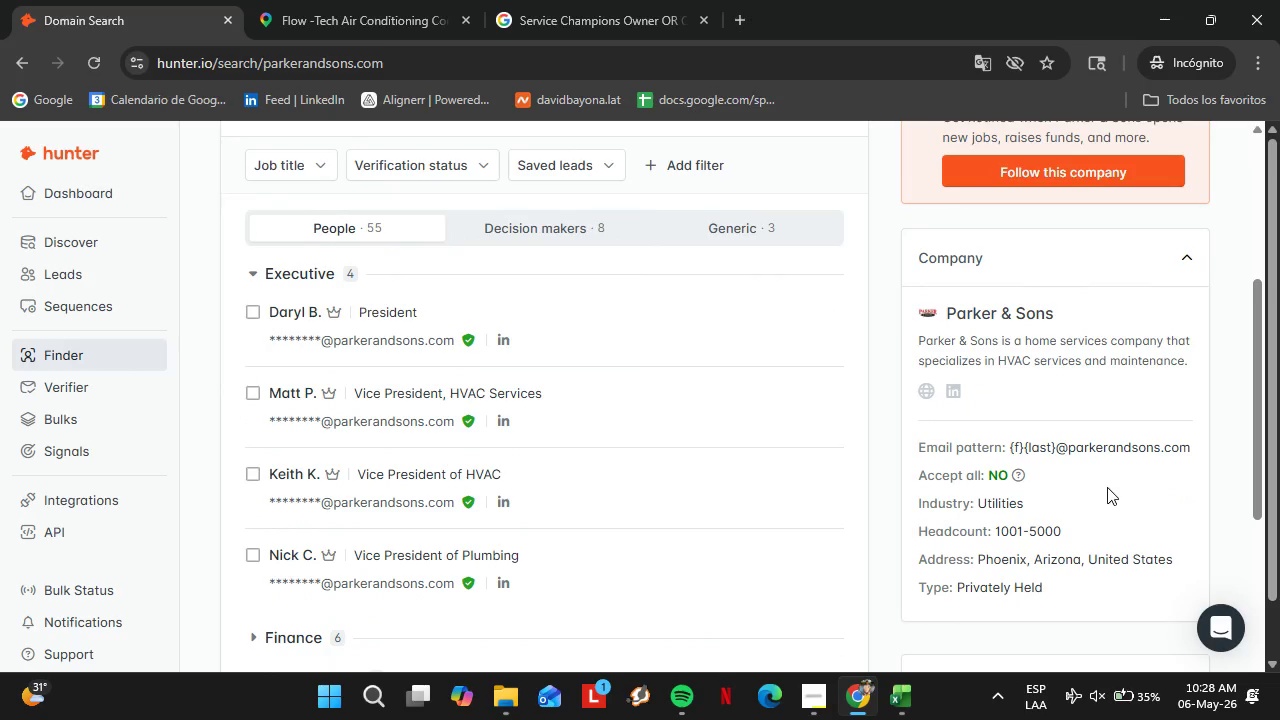 
left_click([312, 282])
 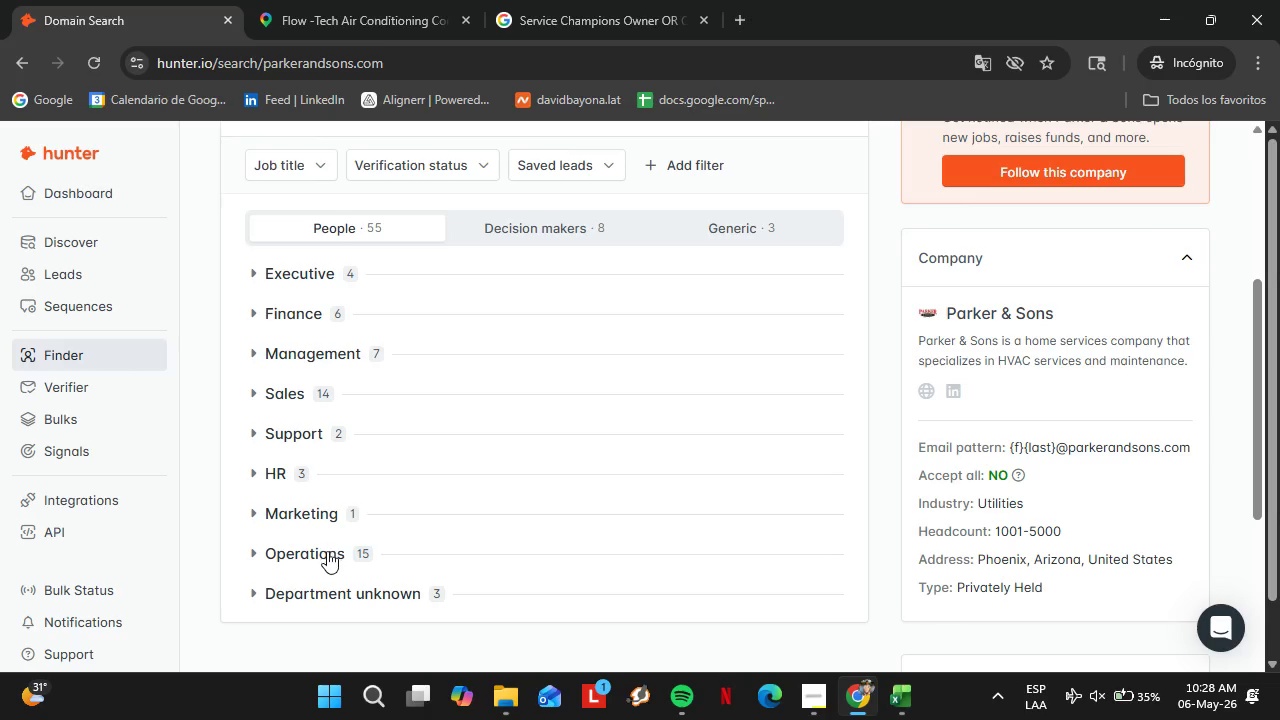 
left_click([327, 551])
 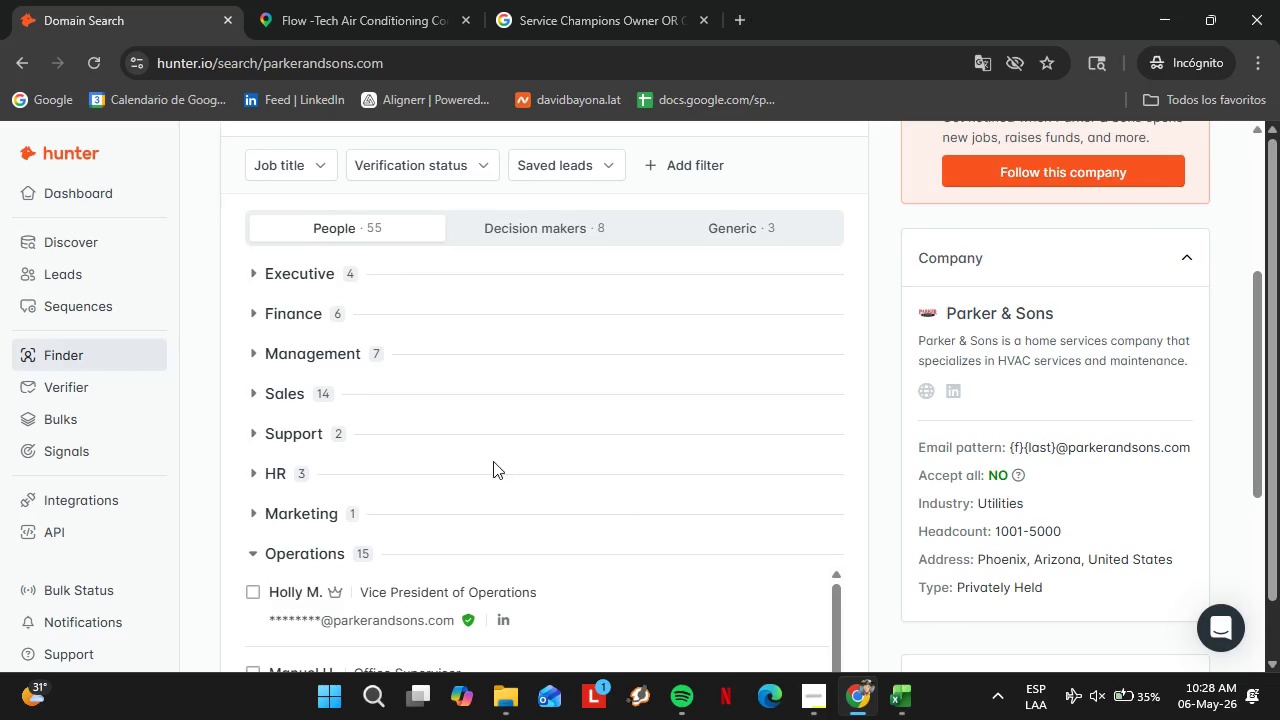 
scroll: coordinate [506, 443], scroll_direction: down, amount: 3.0
 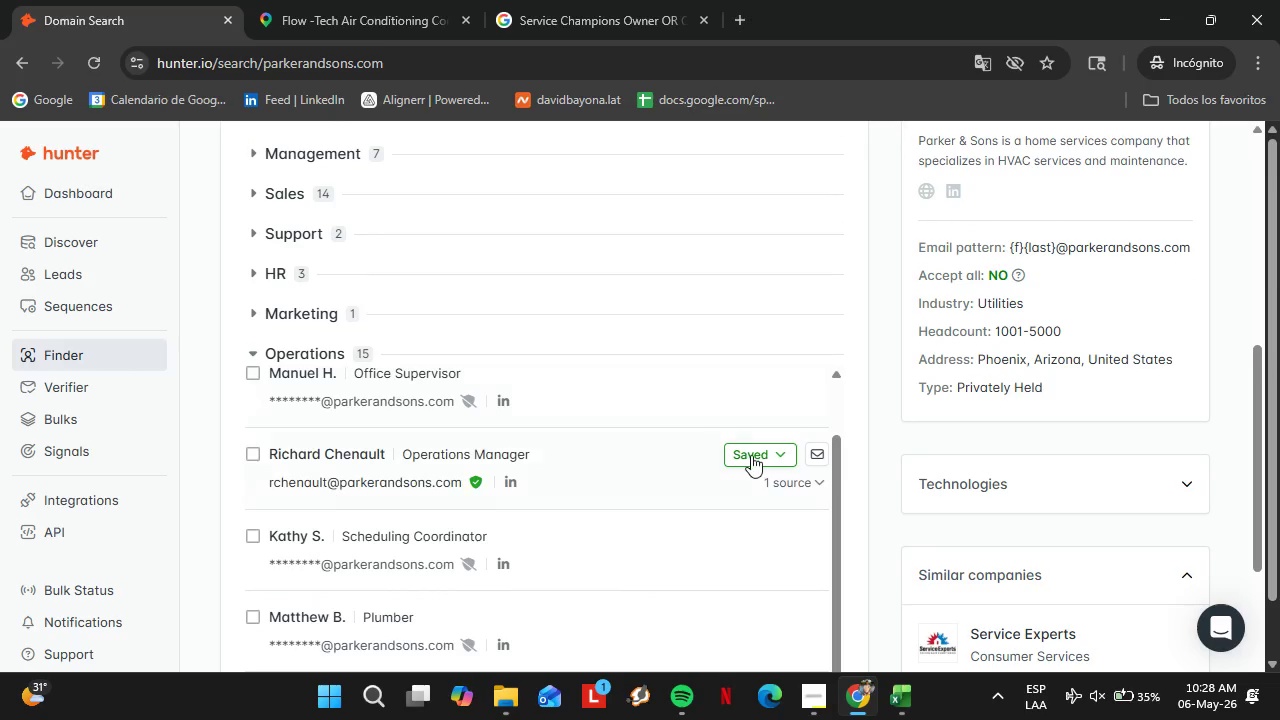 
left_click([755, 456])
 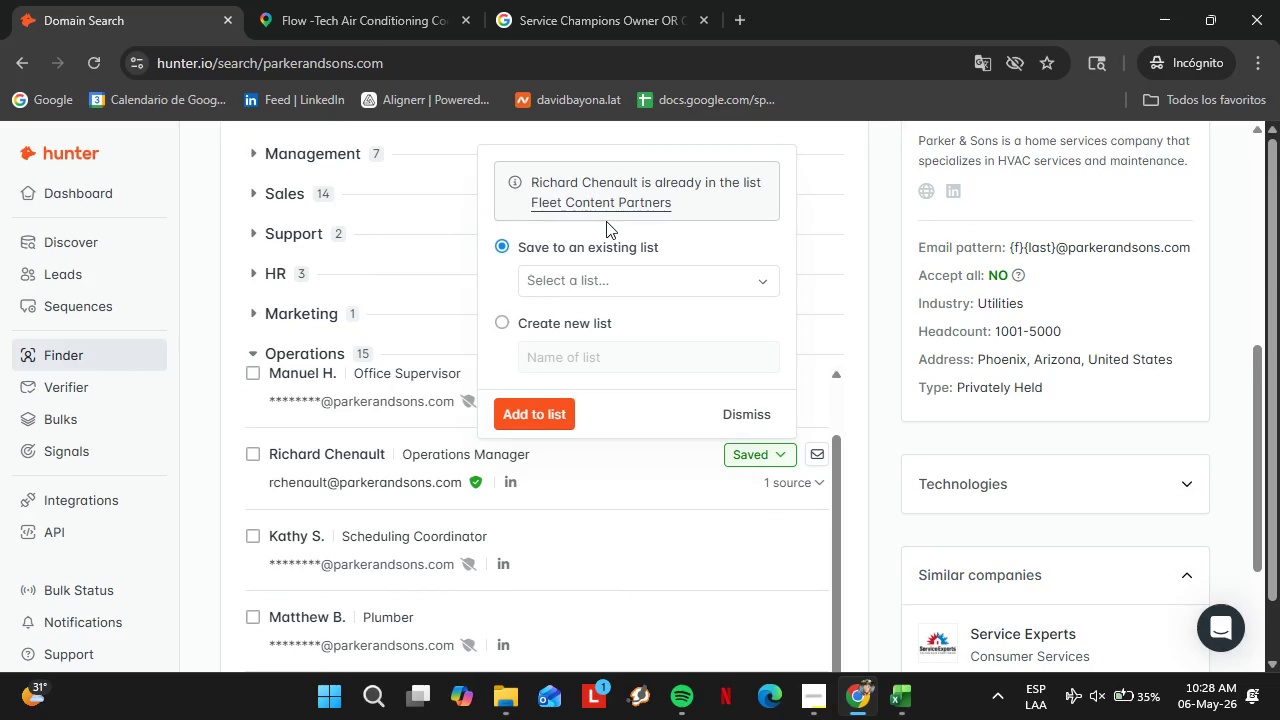 
left_click([736, 407])
 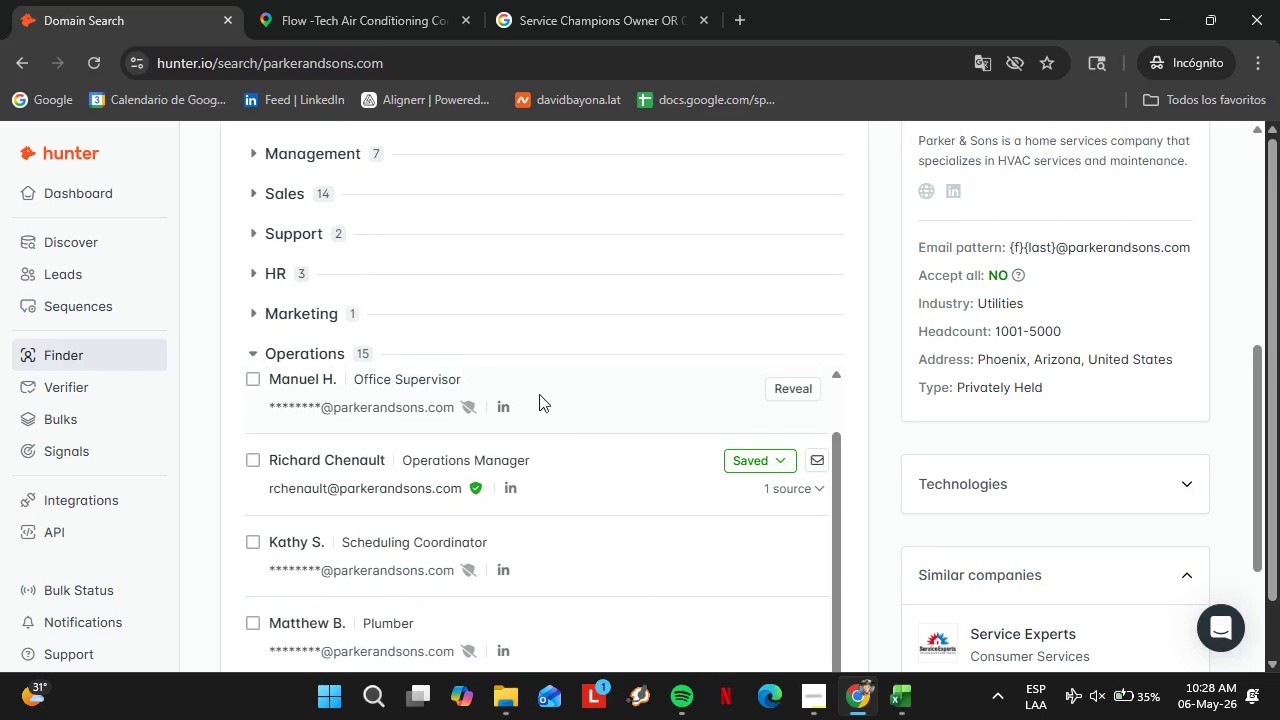 
left_click([379, 338])
 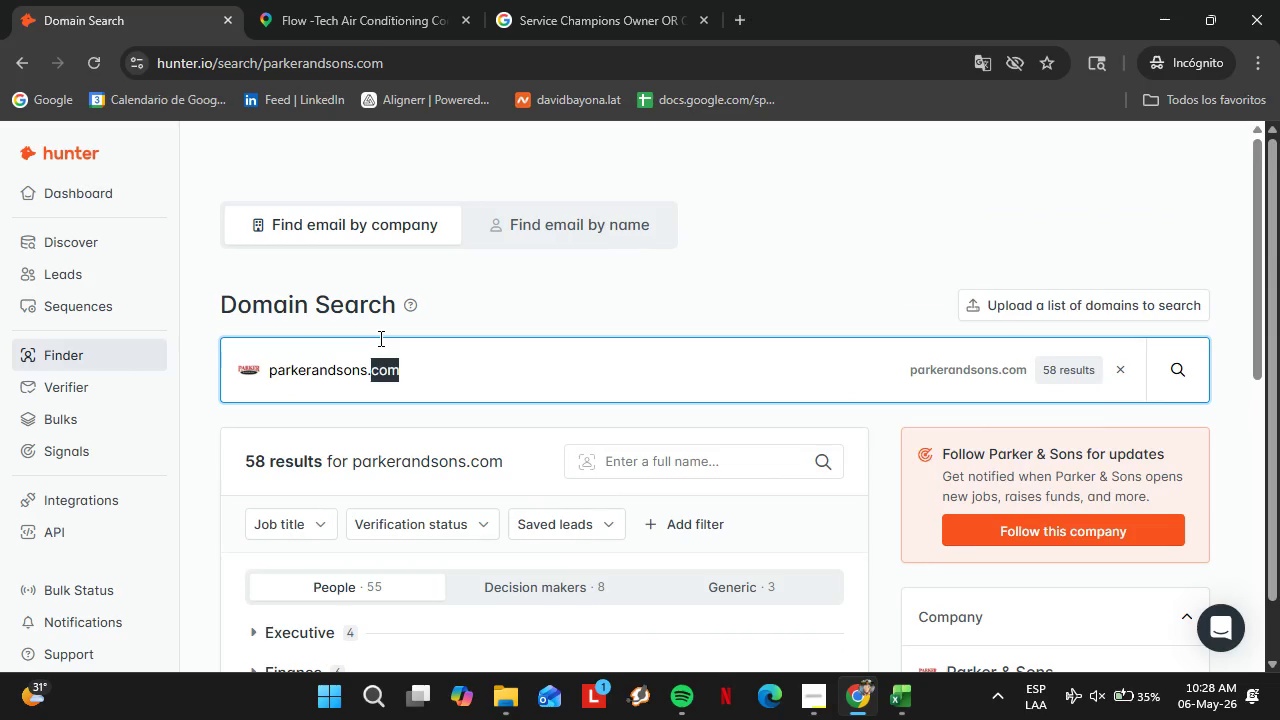 
scroll: coordinate [477, 378], scroll_direction: up, amount: 9.0
 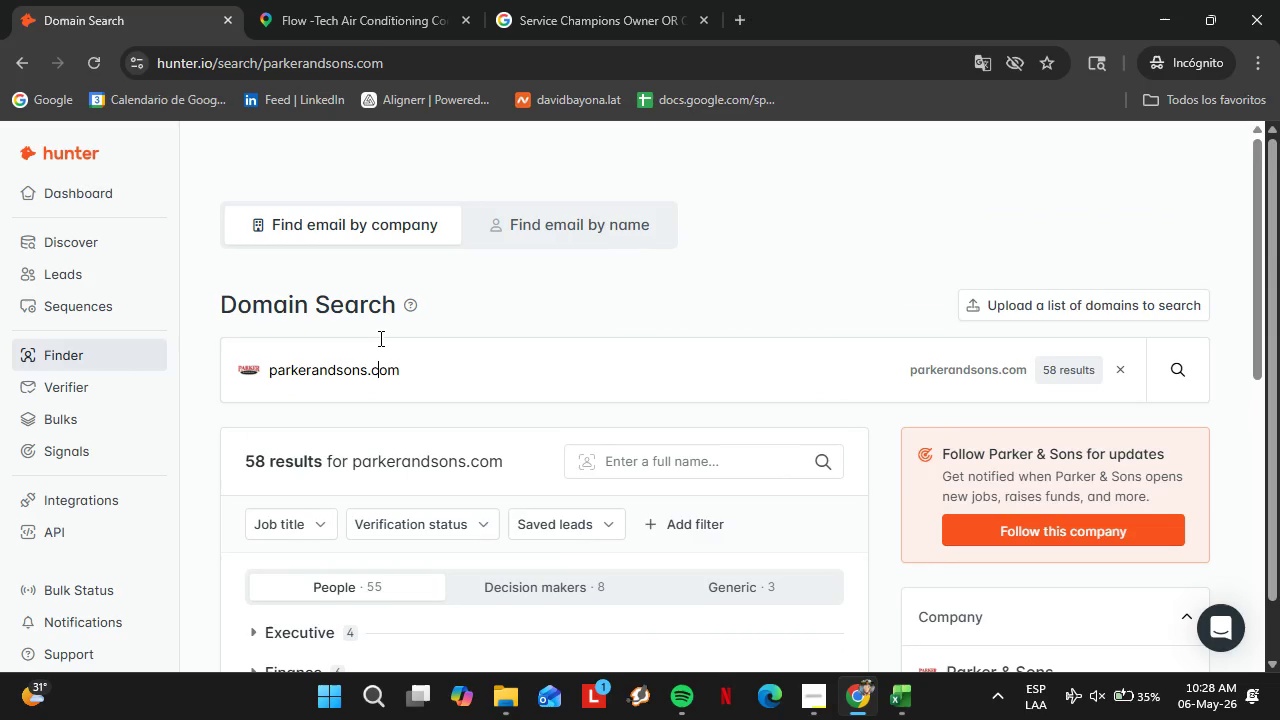 
double_click([379, 338])
 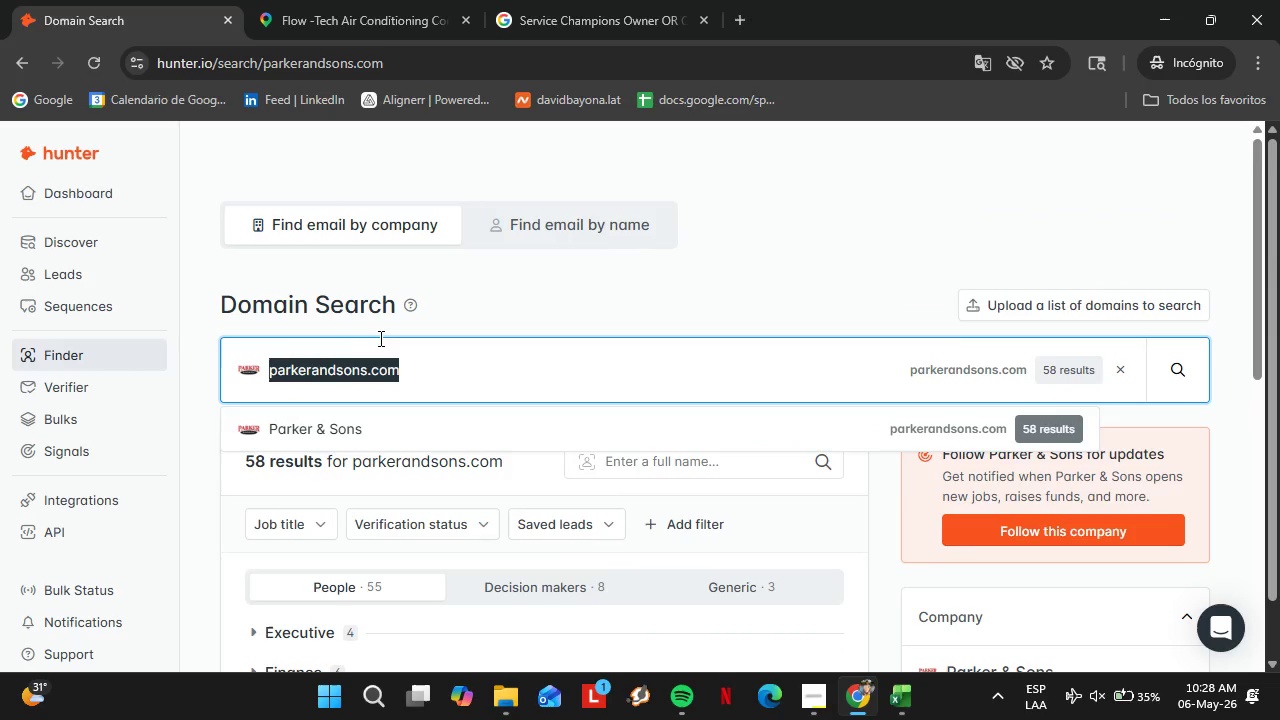 
triple_click([379, 338])
 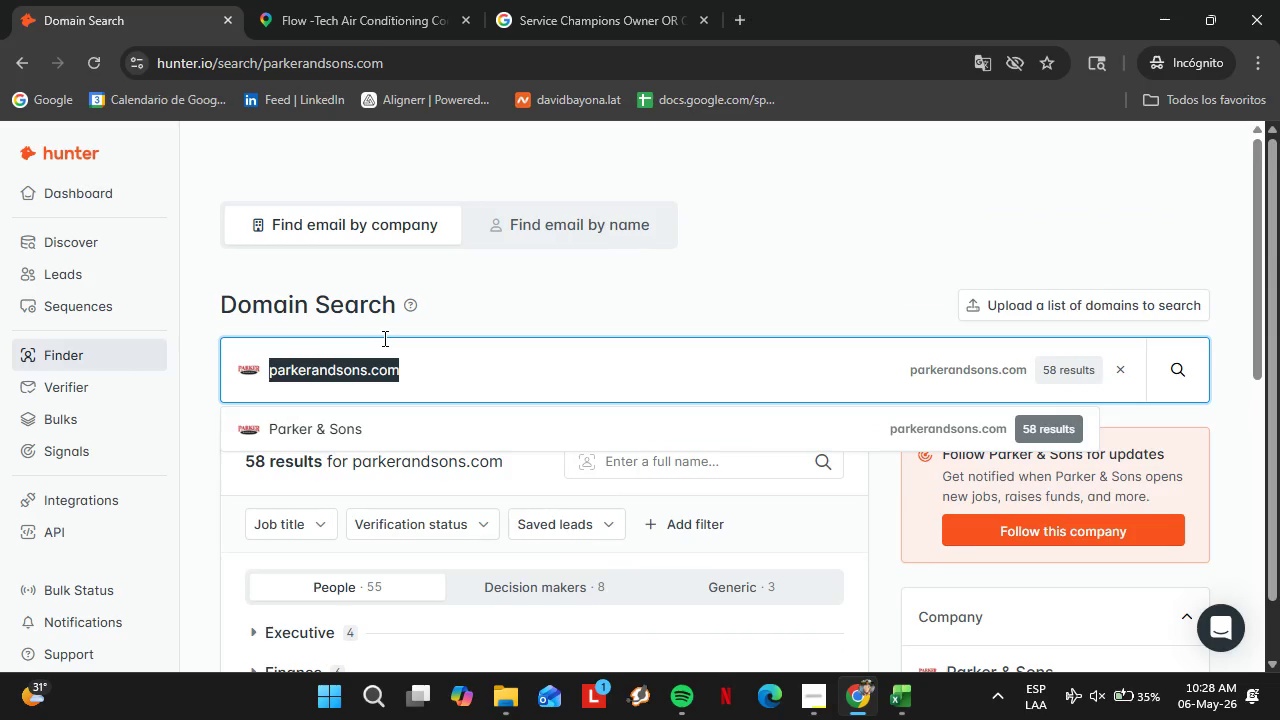 
type(precisionairconditio)
 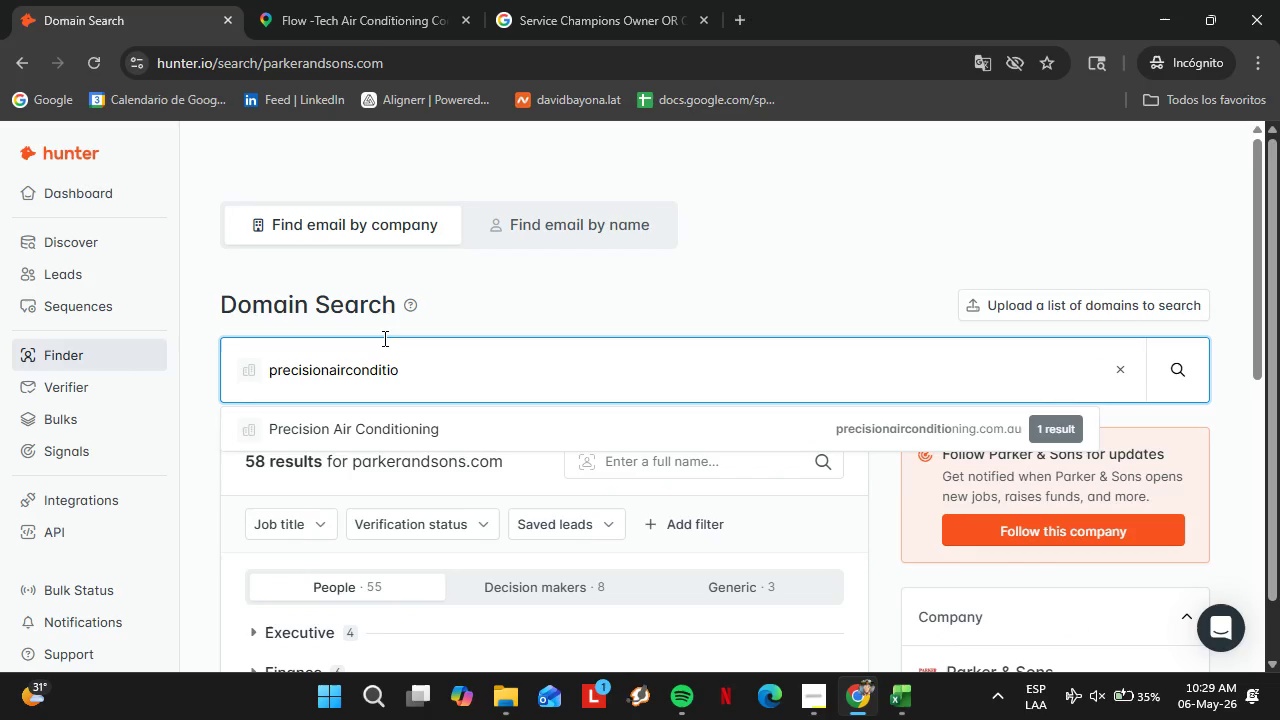 
key(ArrowDown)
 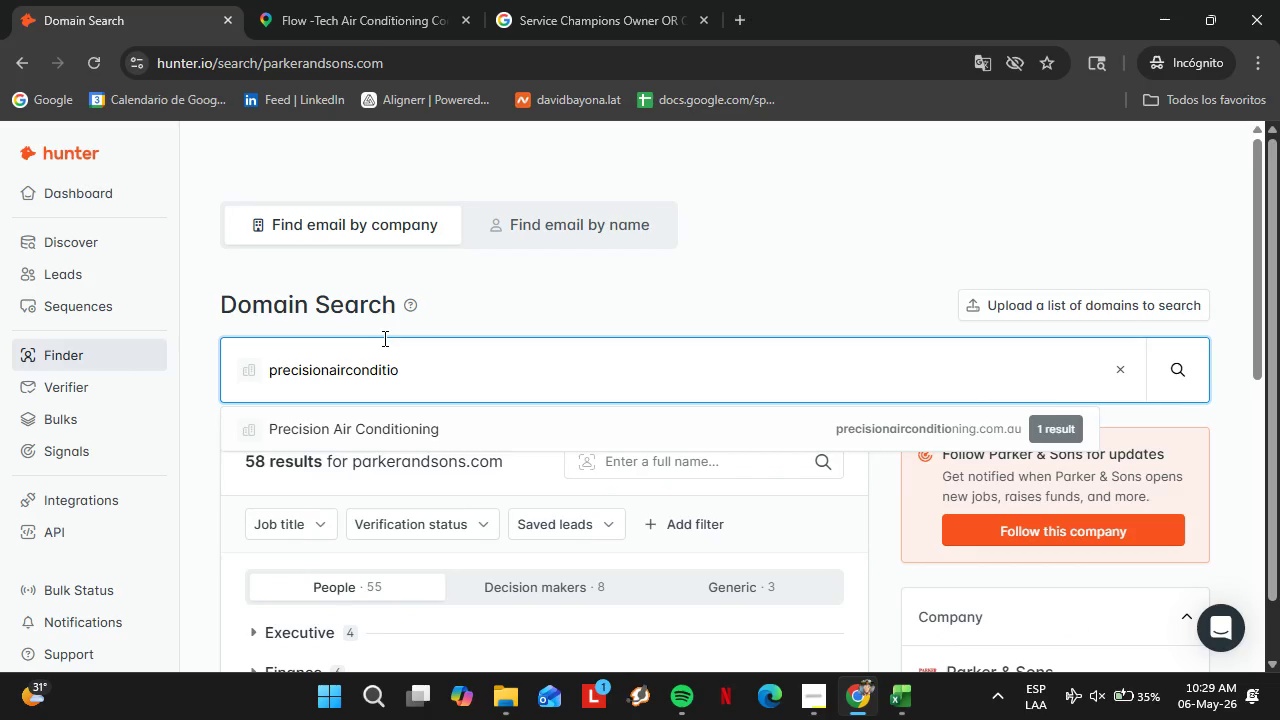 
key(Enter)
 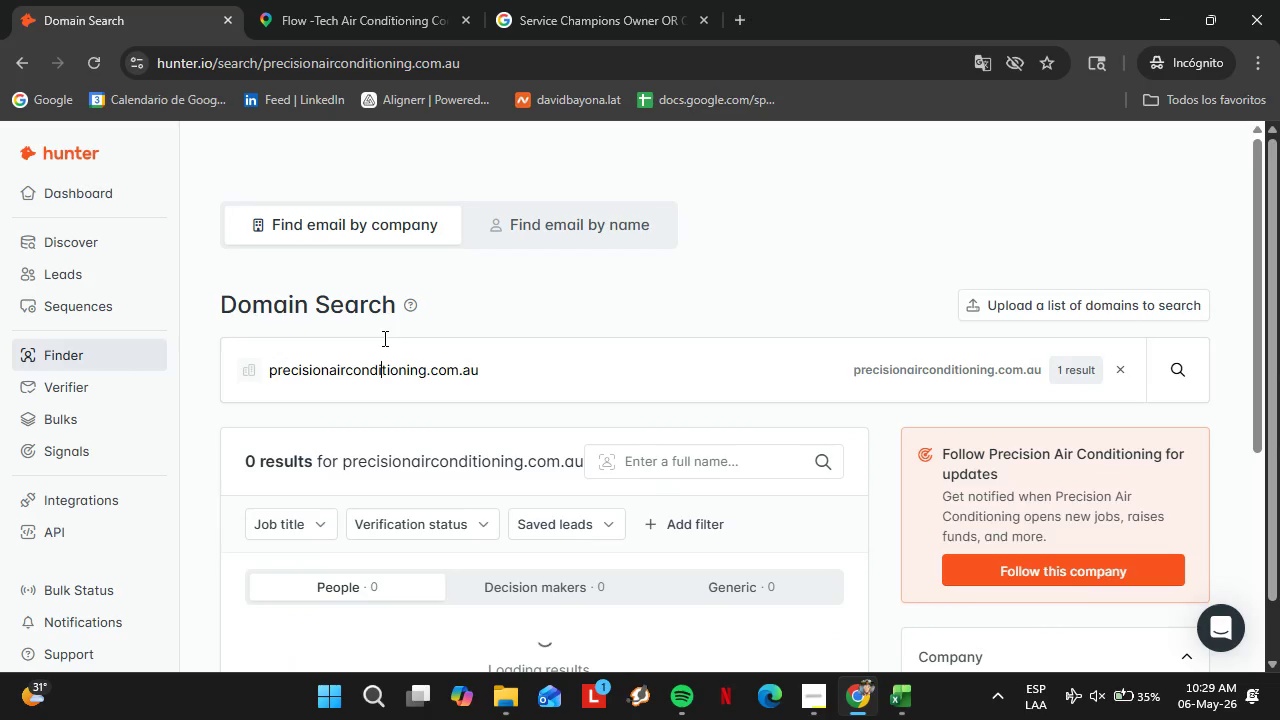 
double_click([383, 338])
 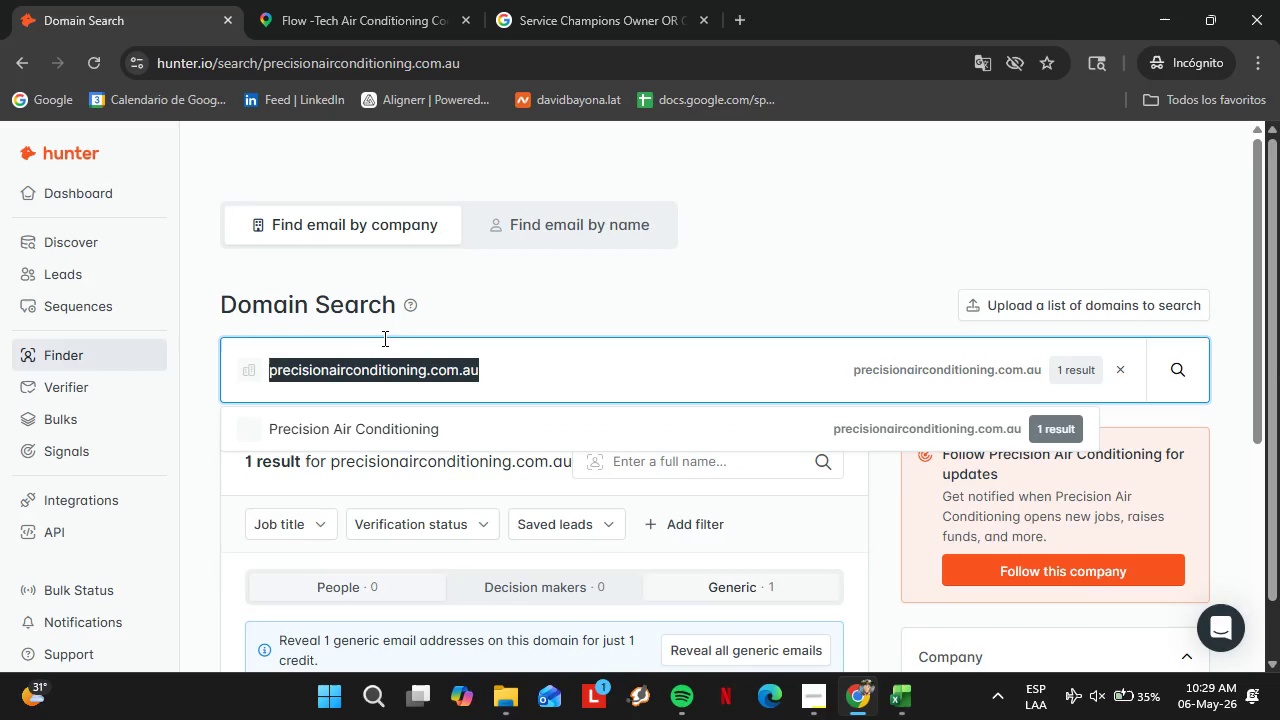 
triple_click([383, 338])
 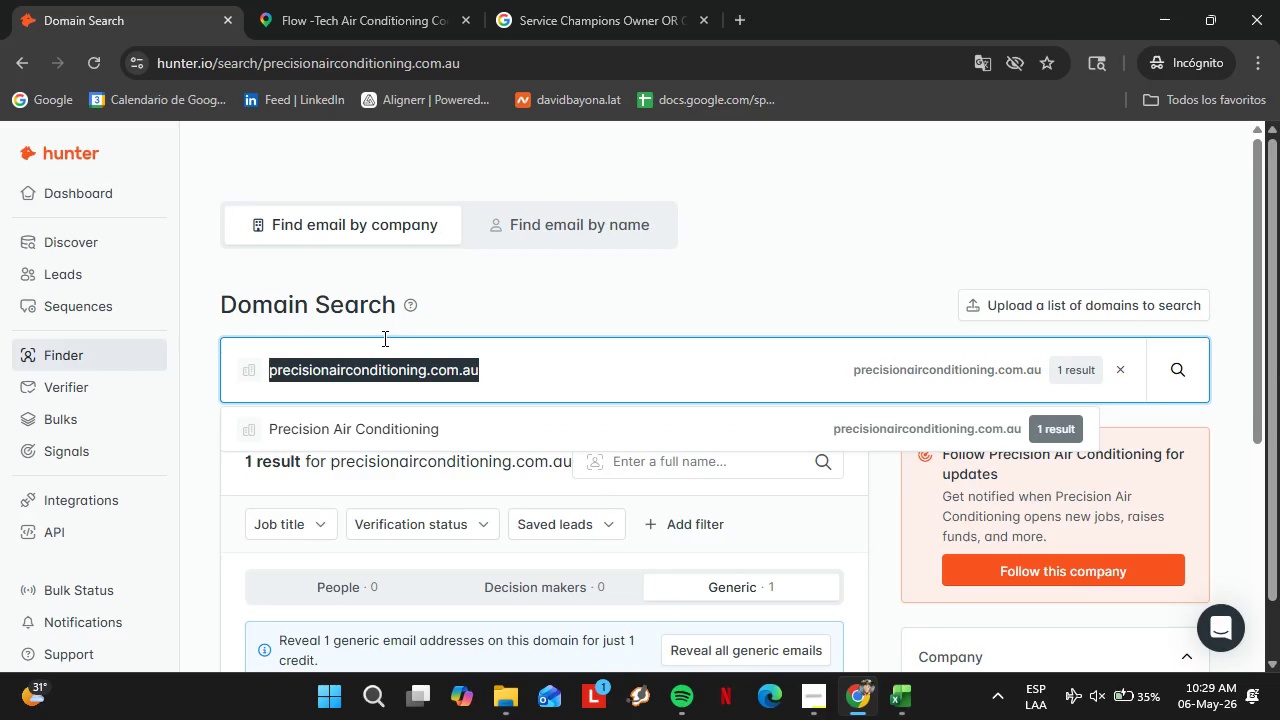 
type(rescueair)
 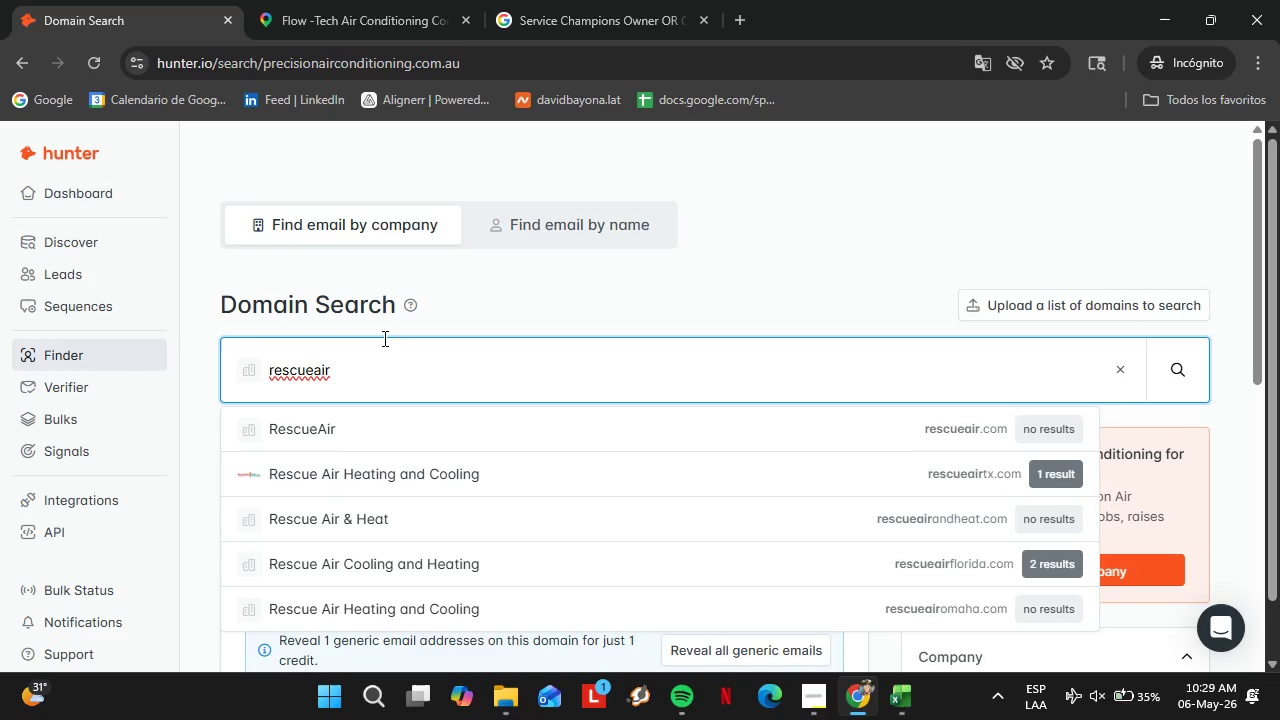 
key(ArrowDown)
 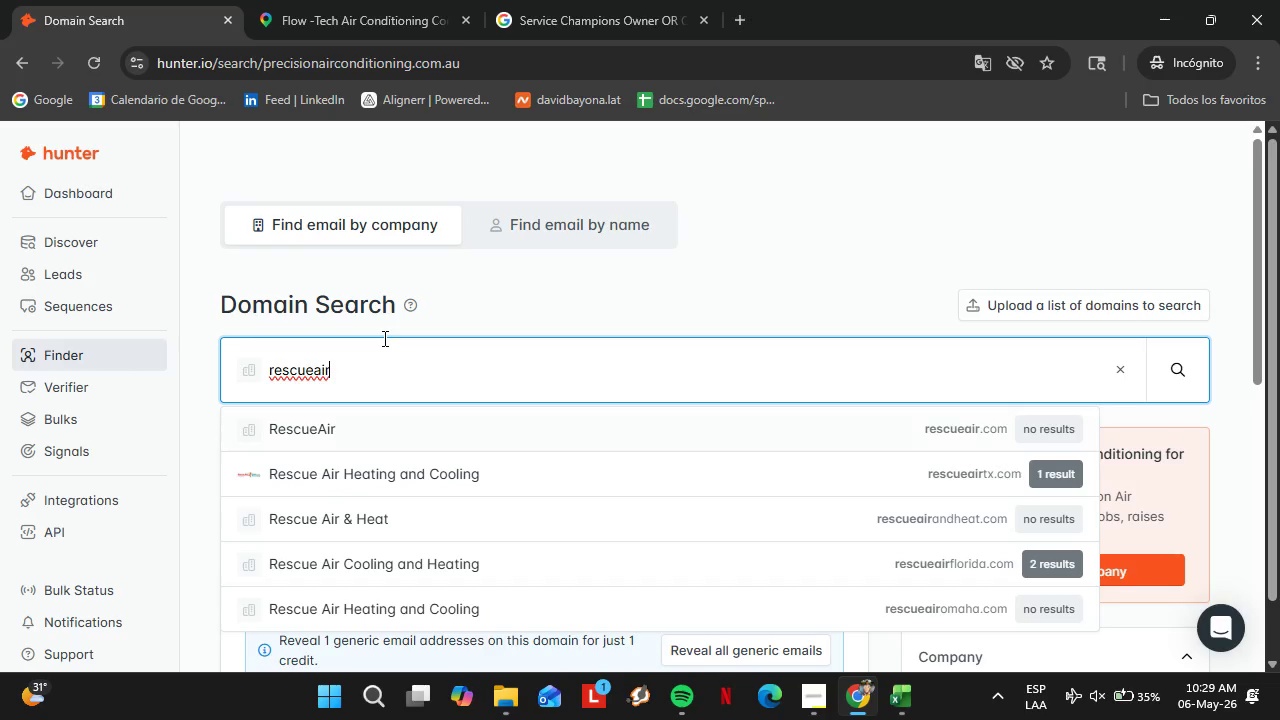 
key(ArrowDown)
 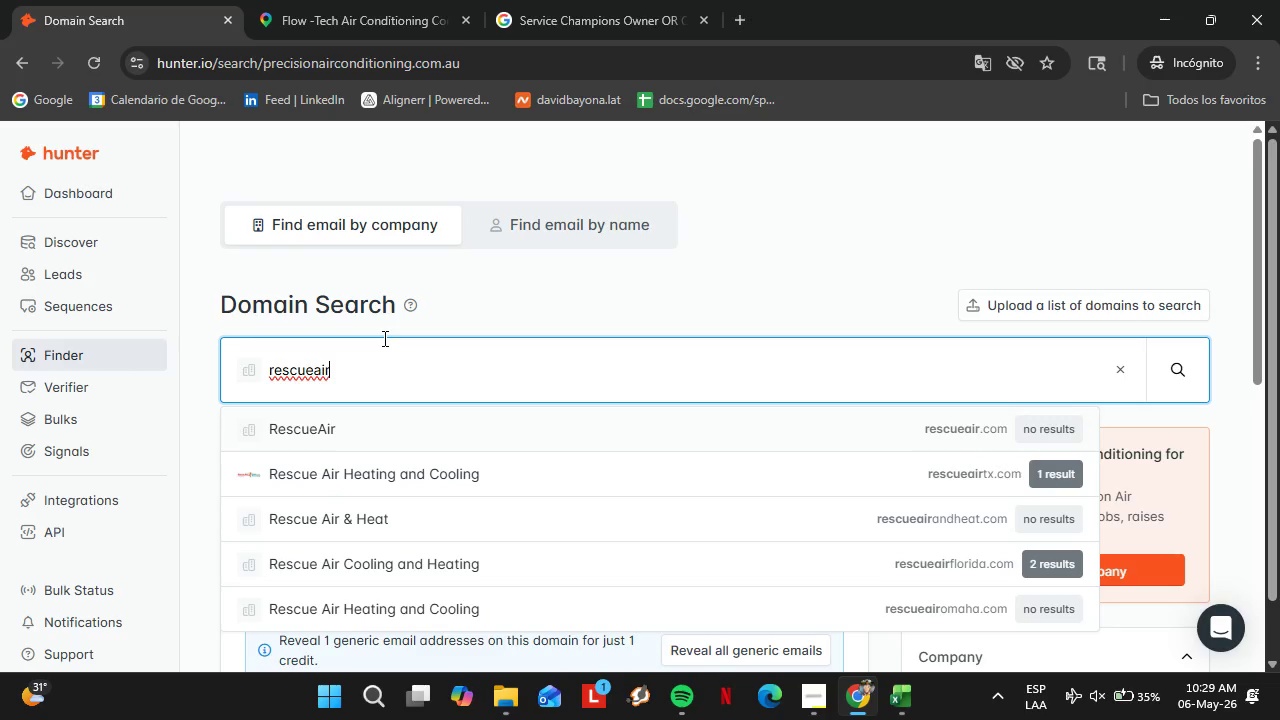 
key(Enter)
 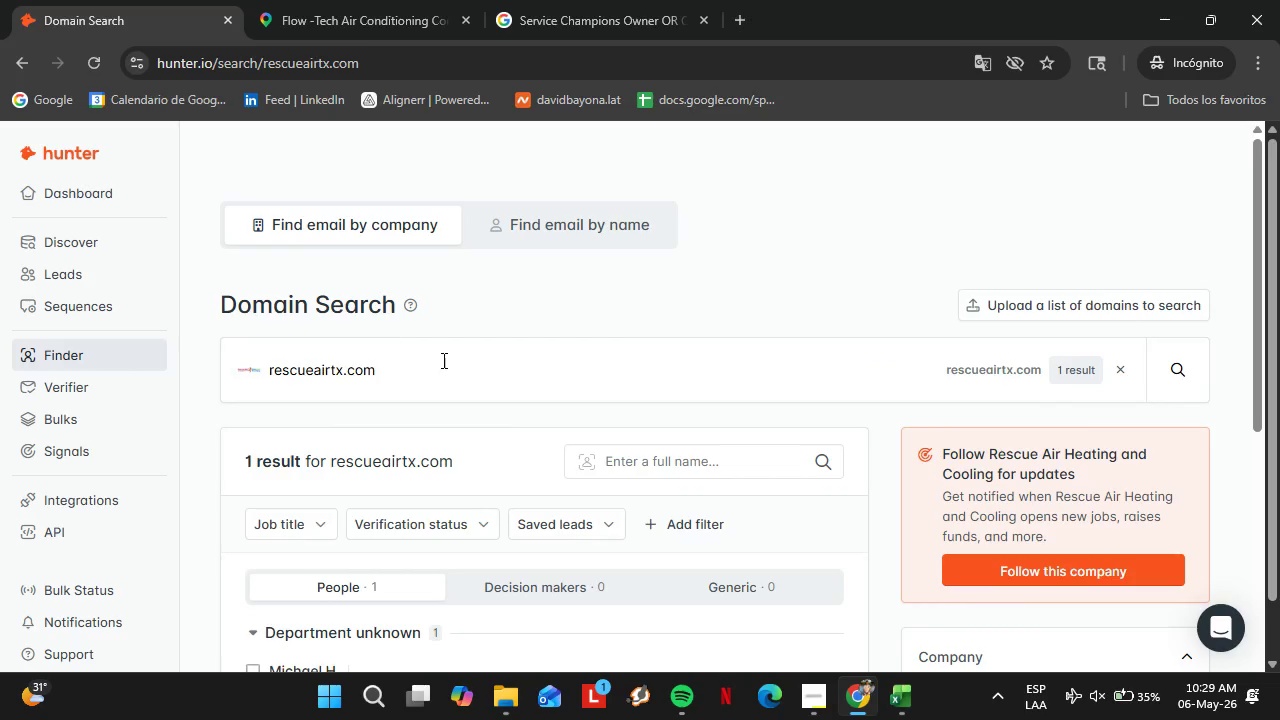 
scroll: coordinate [911, 473], scroll_direction: down, amount: 3.0
 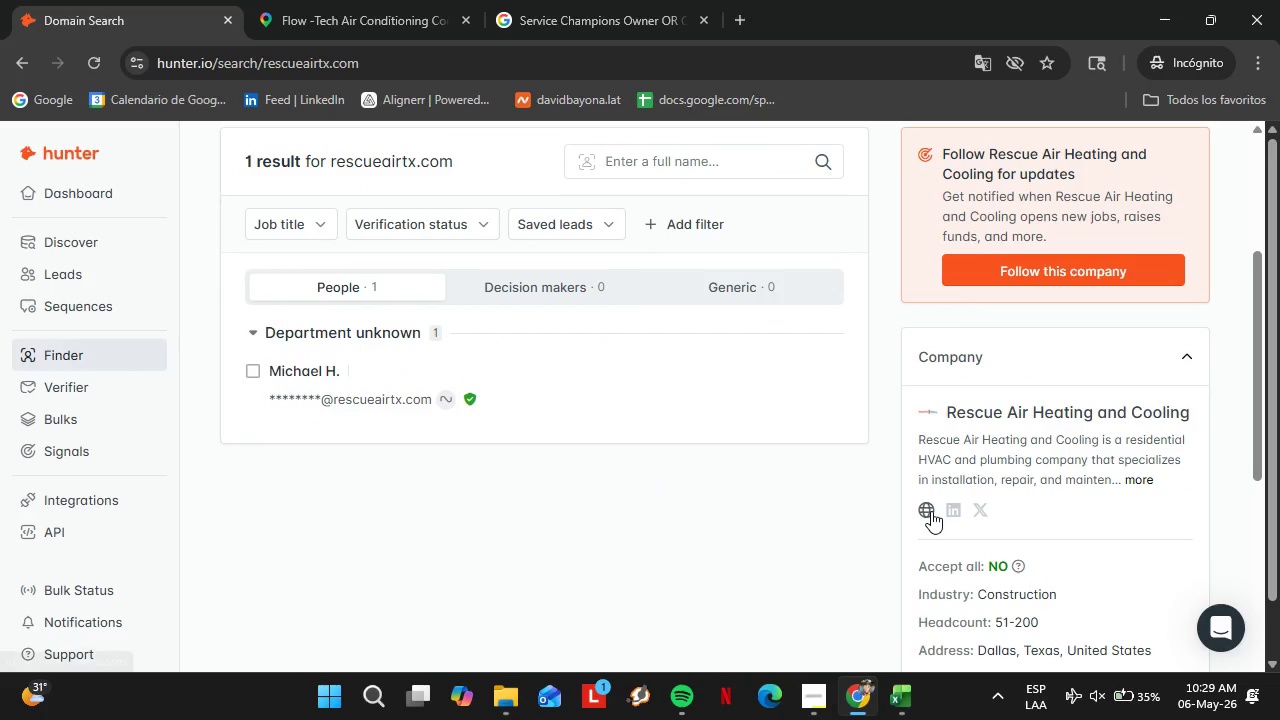 
left_click([931, 511])
 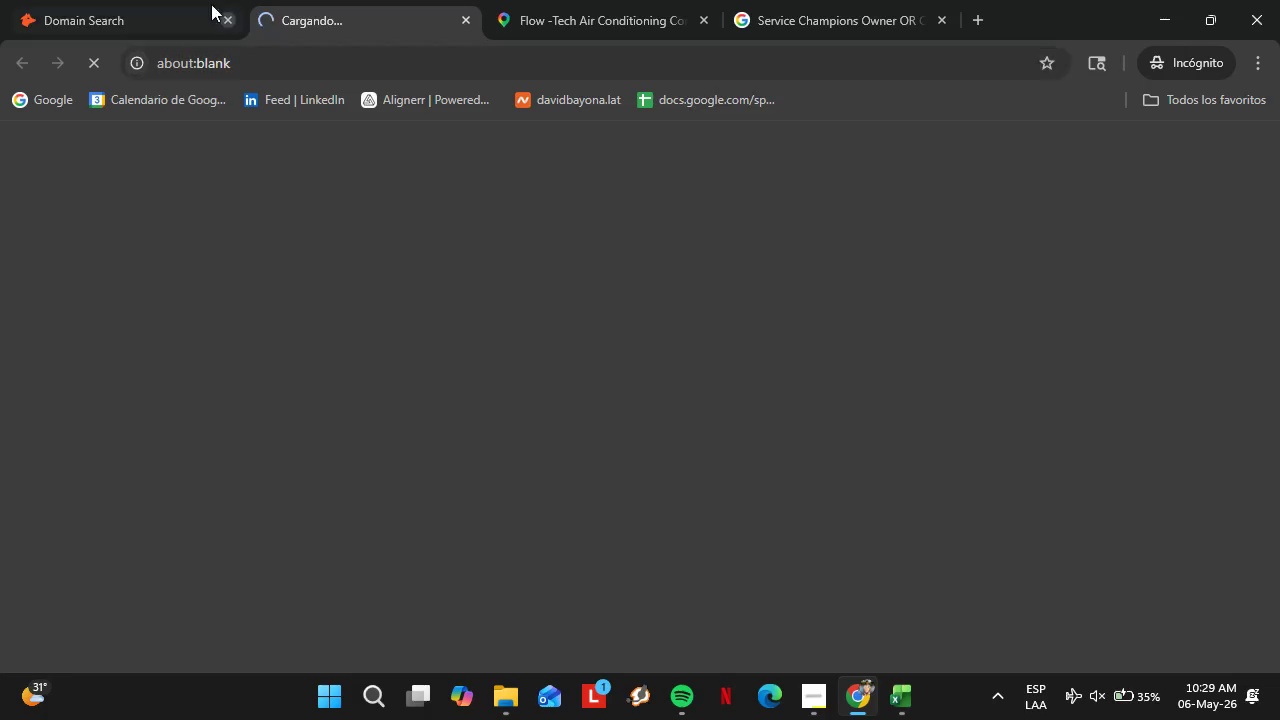 
left_click([117, 0])
 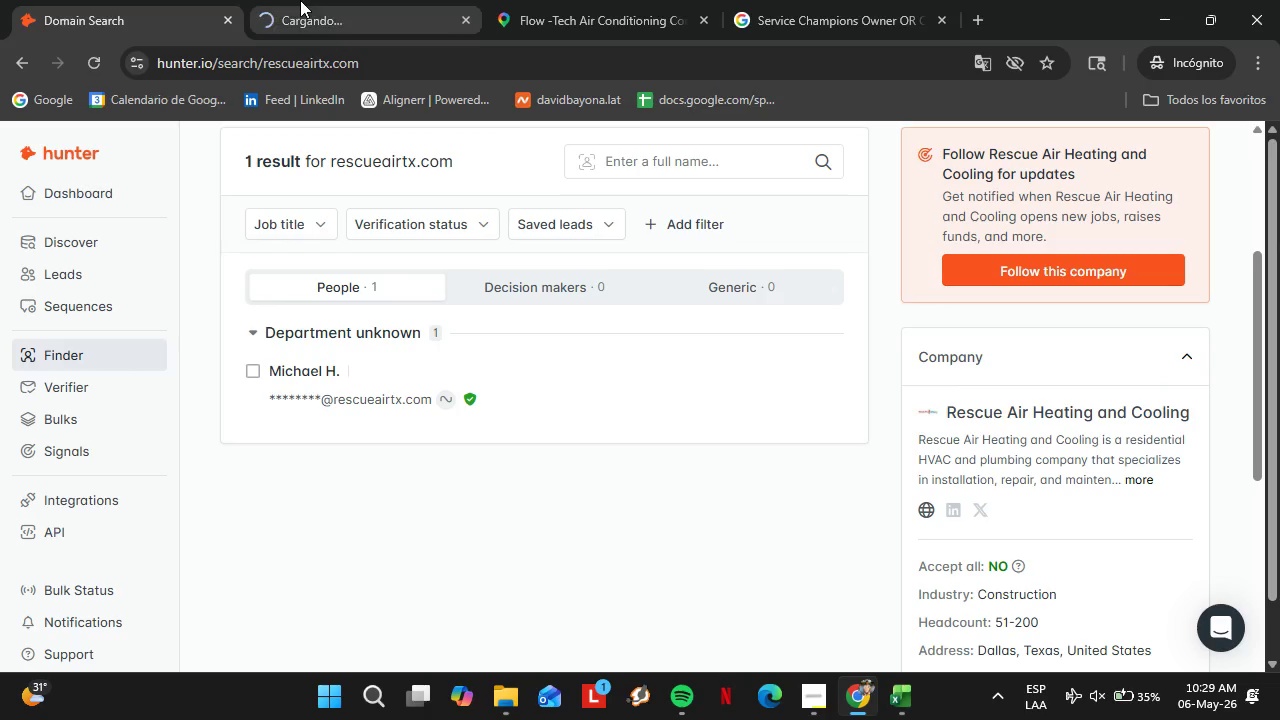 
left_click([300, 0])
 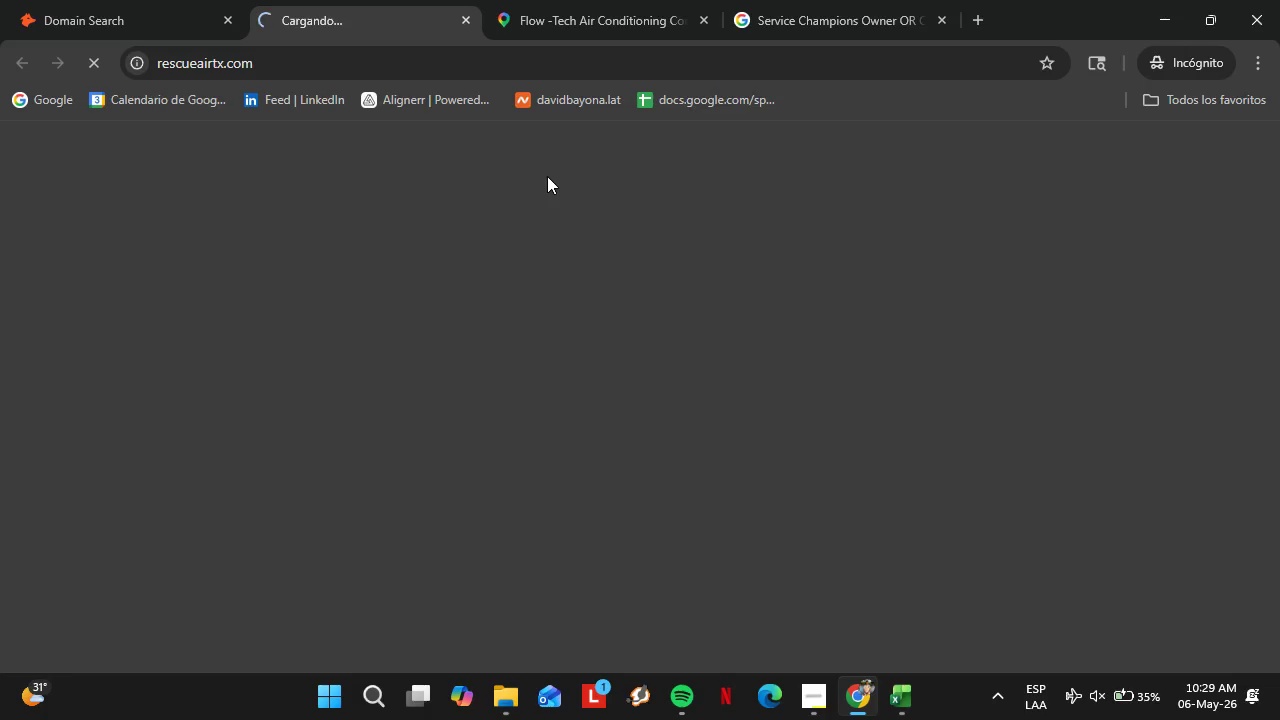 
left_click([143, 0])
 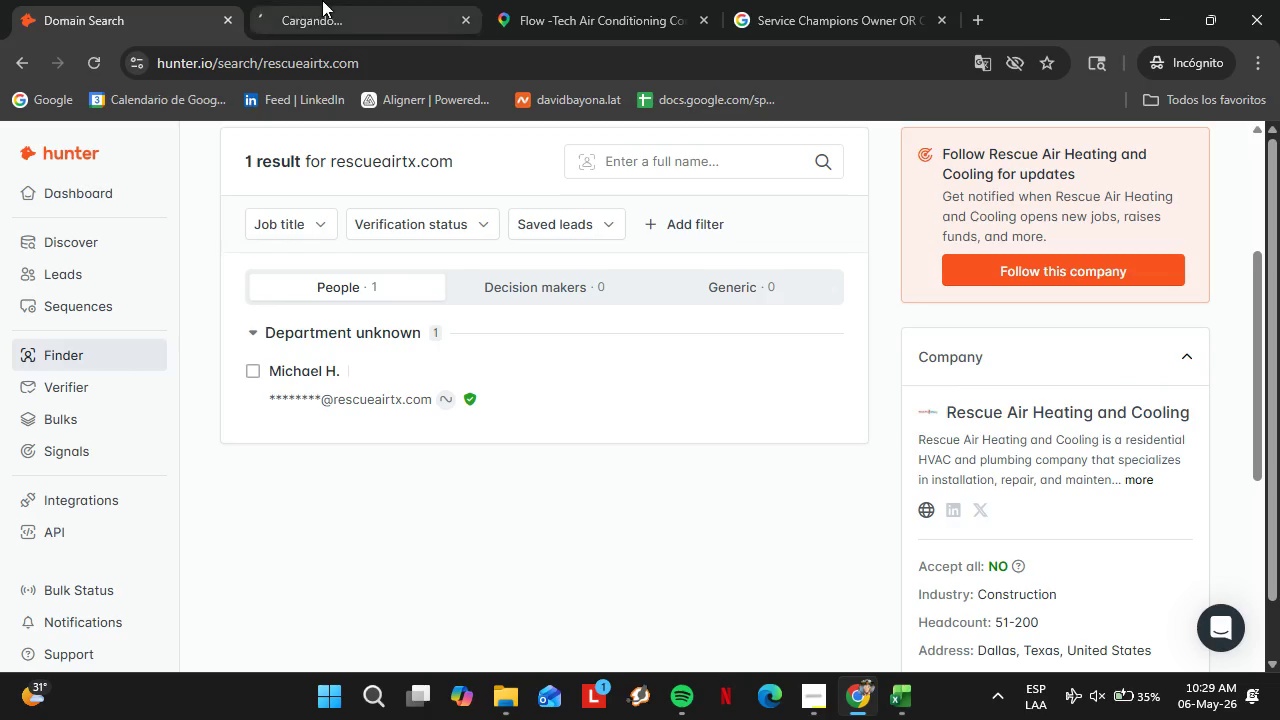 
left_click([322, 0])
 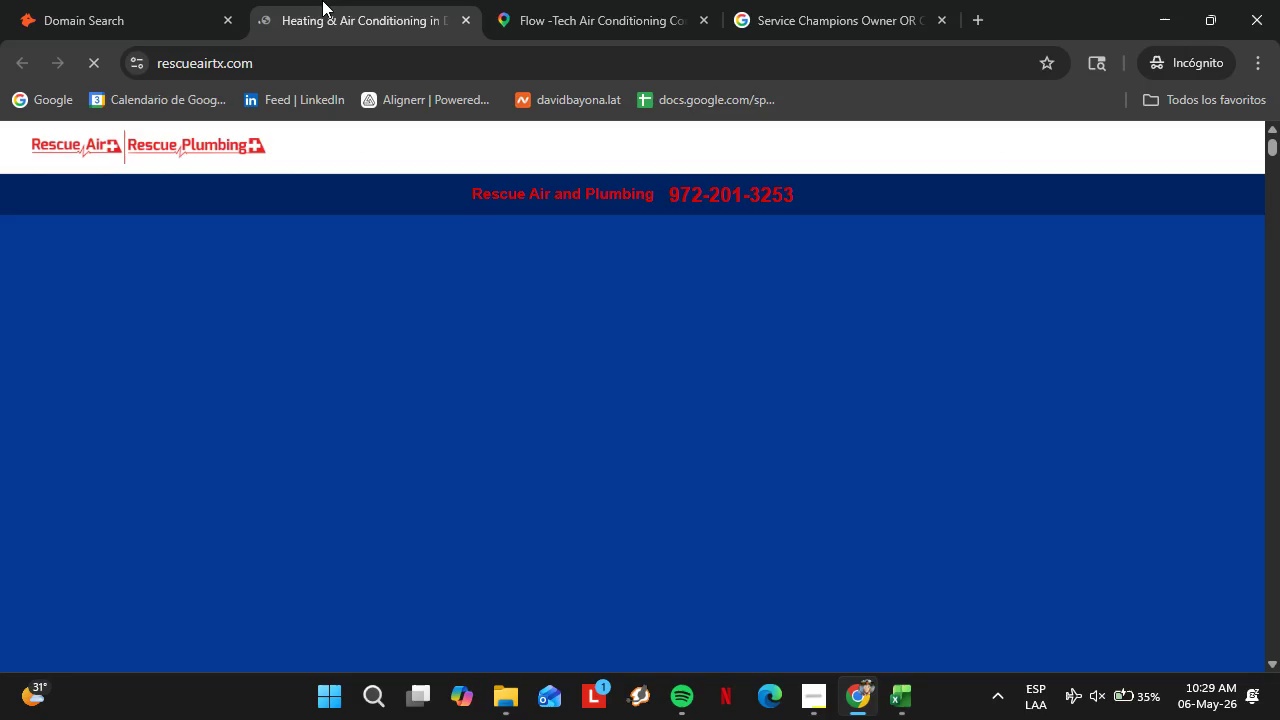 
wait(8.83)
 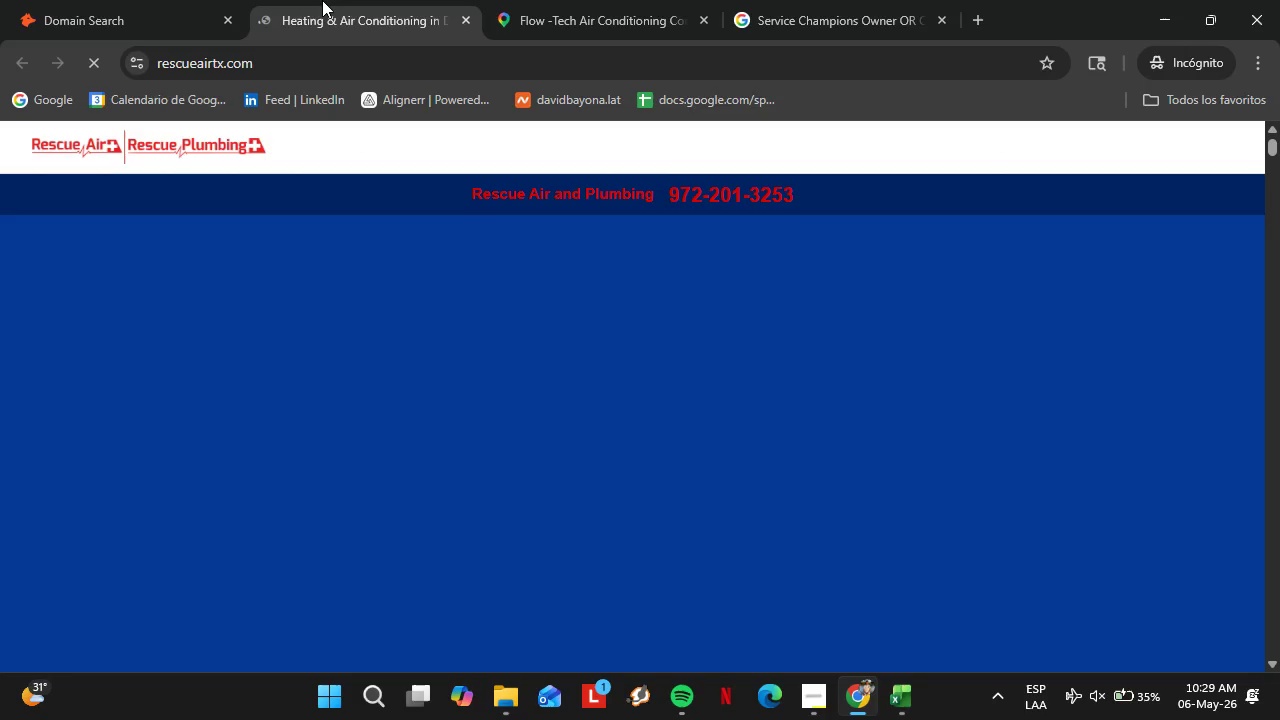 
left_click([141, 0])
 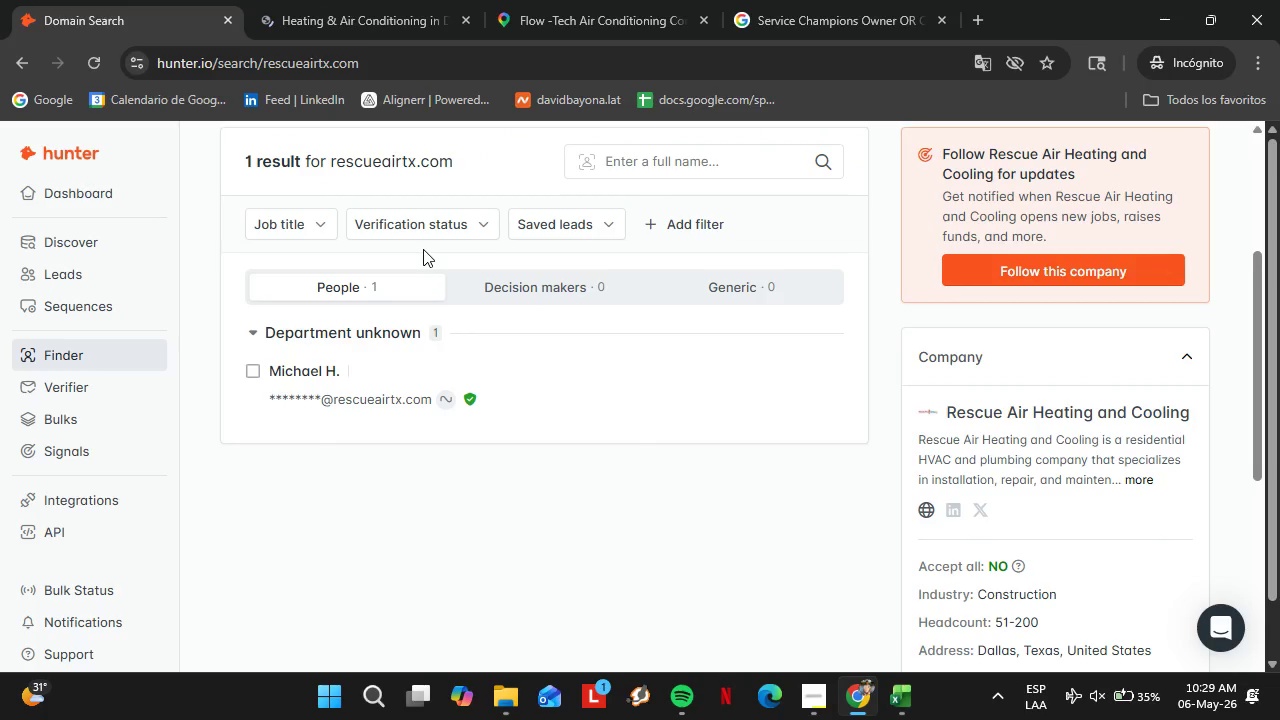 
left_click([353, 0])